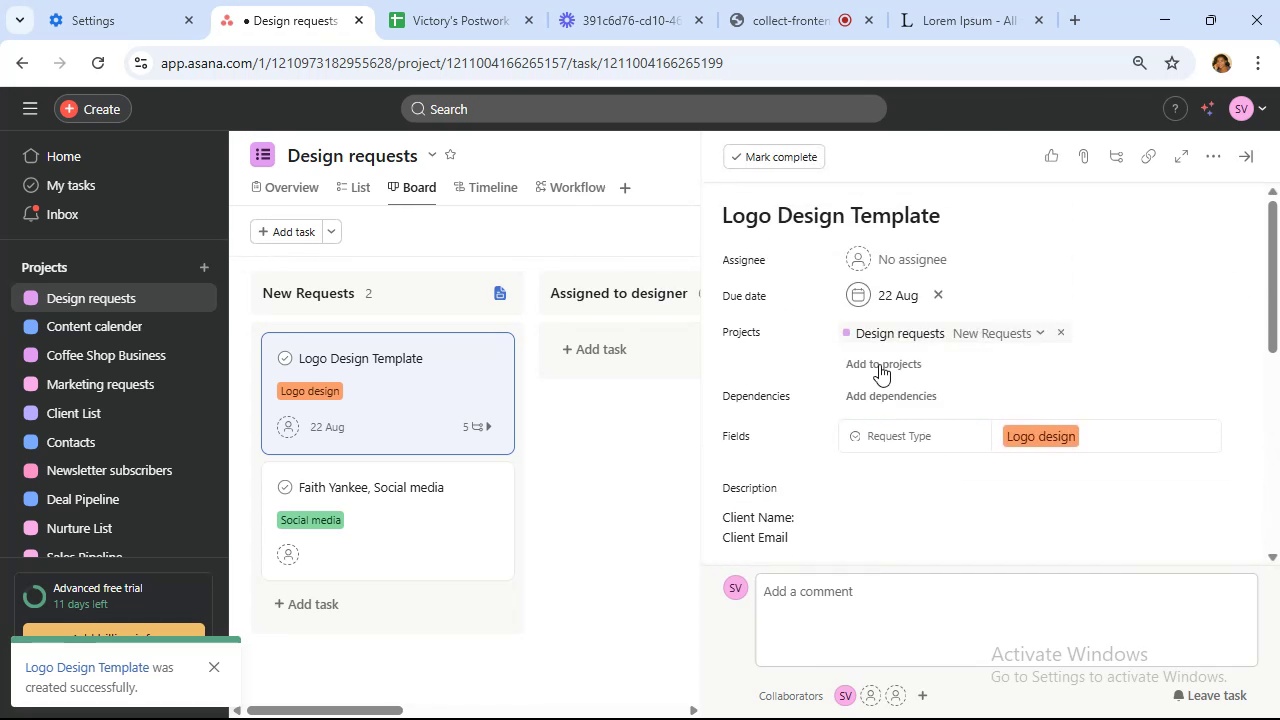 
mouse_move([881, 306])
 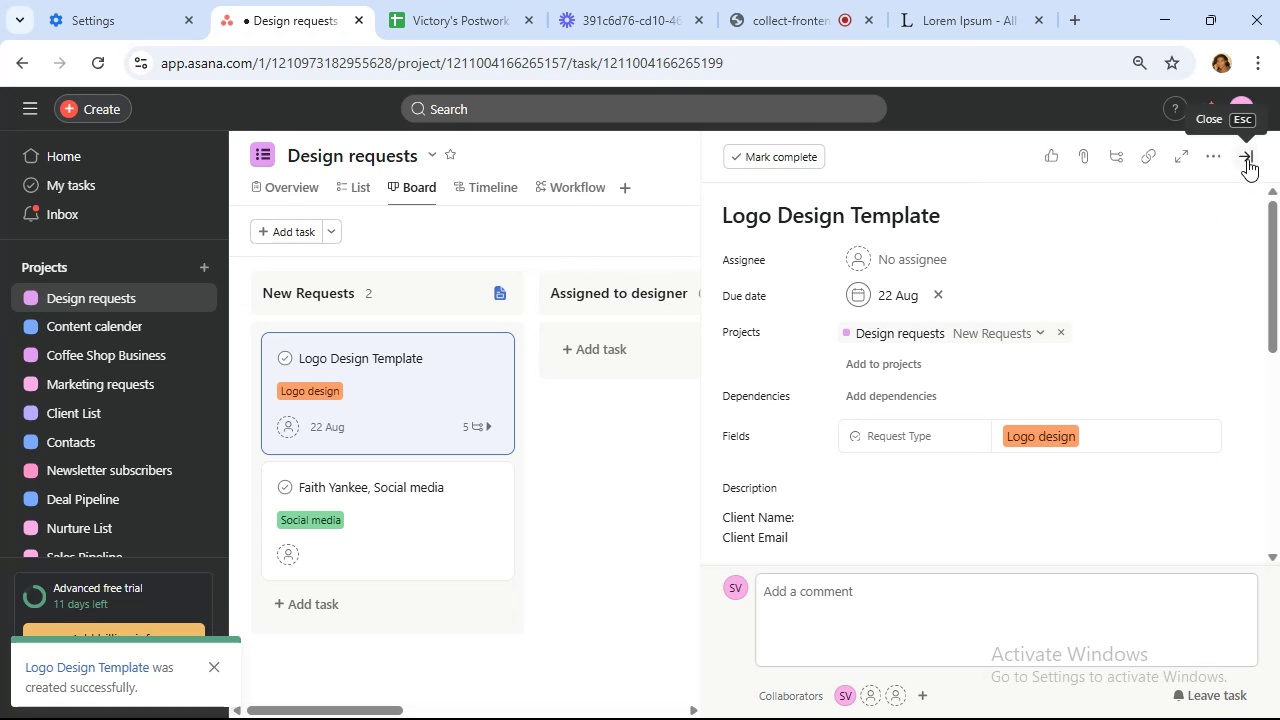 
wait(15.24)
 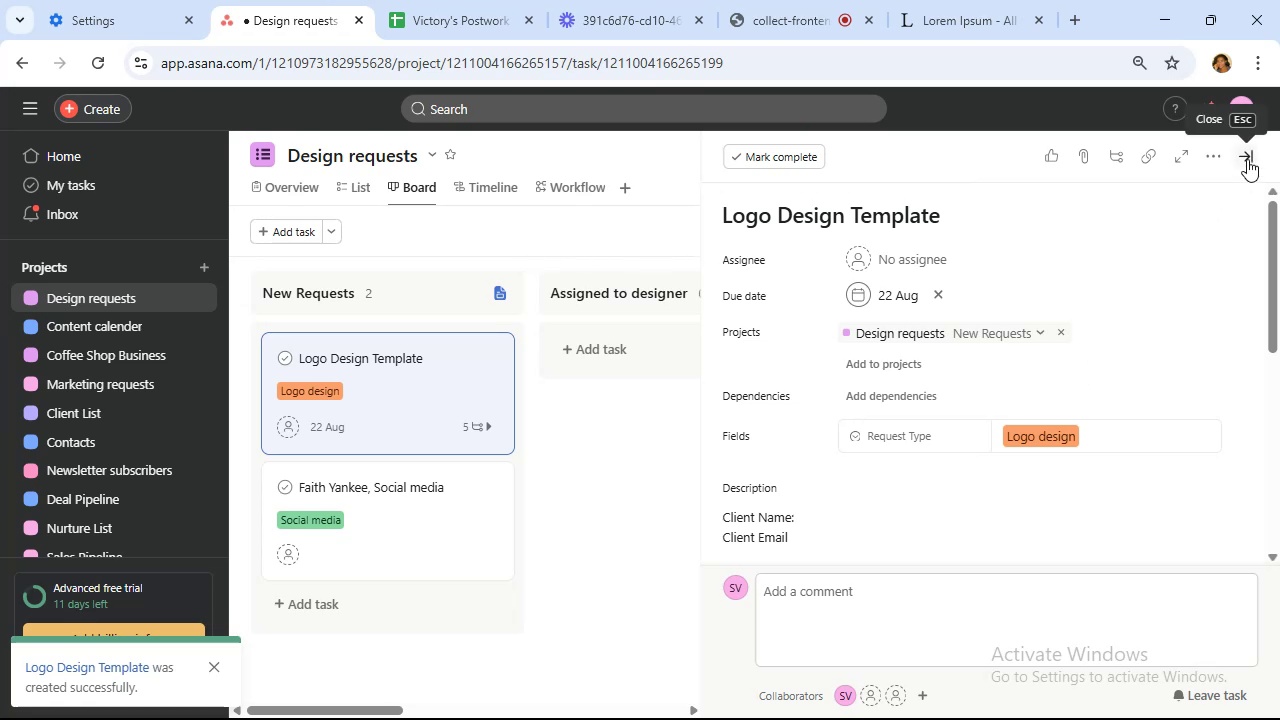 
left_click([1247, 159])
 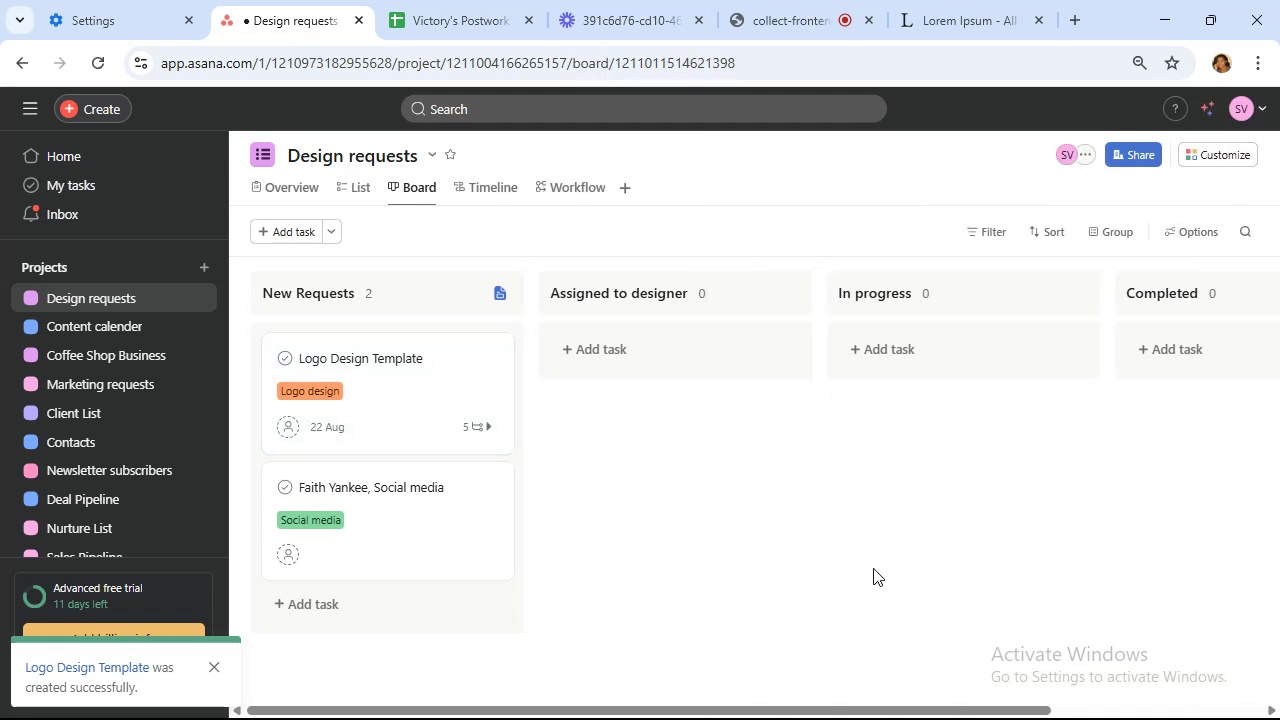 
wait(6.84)
 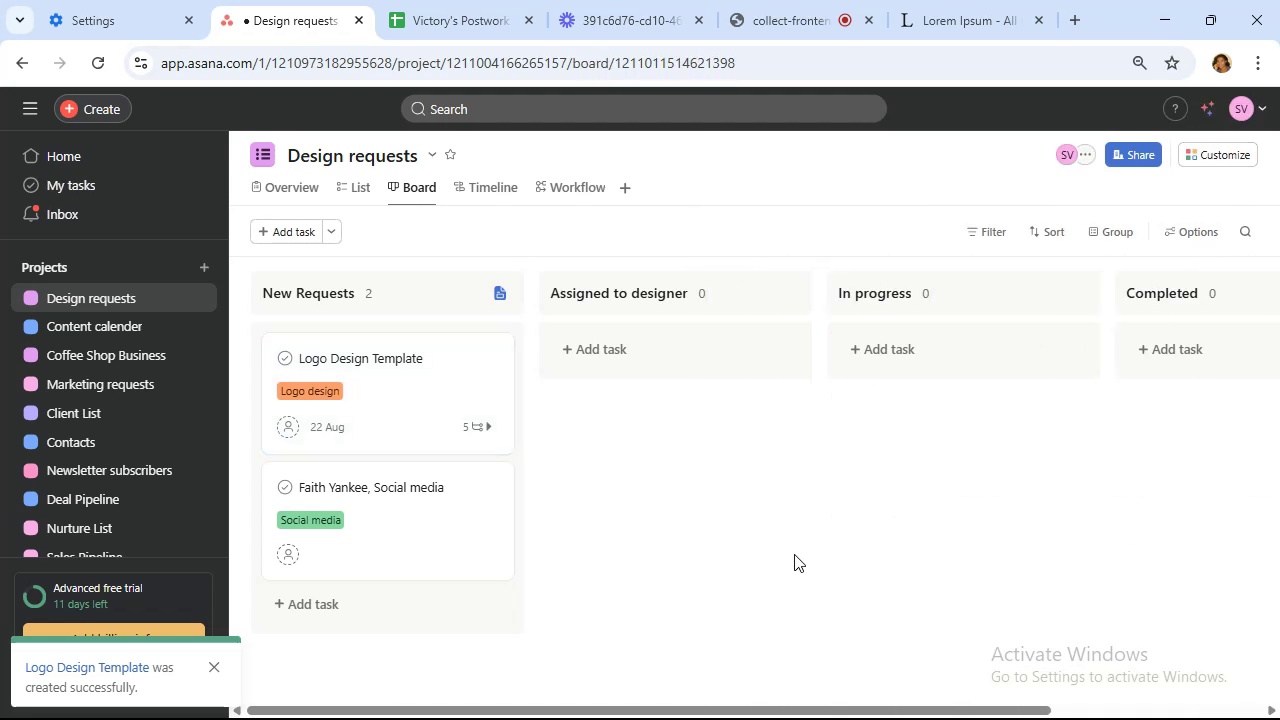 
left_click_drag(start_coordinate=[947, 708], to_coordinate=[893, 719])
 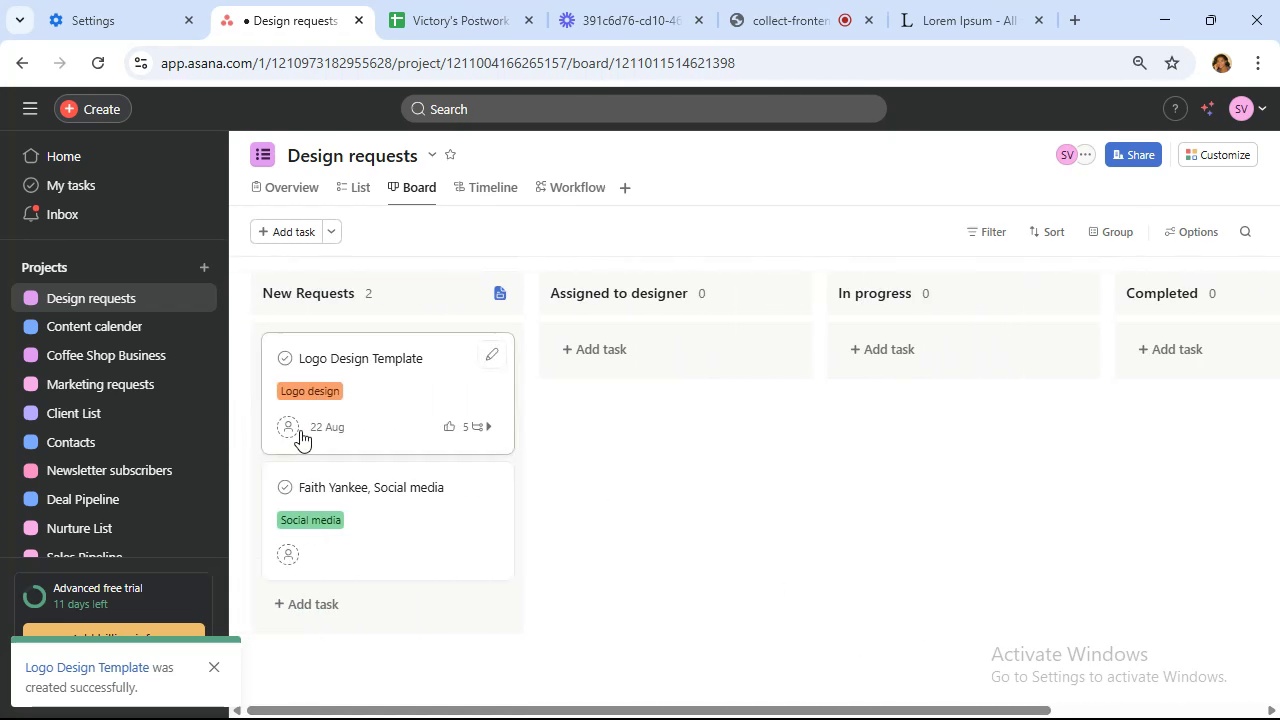 
scroll: coordinate [422, 428], scroll_direction: down, amount: 4.0
 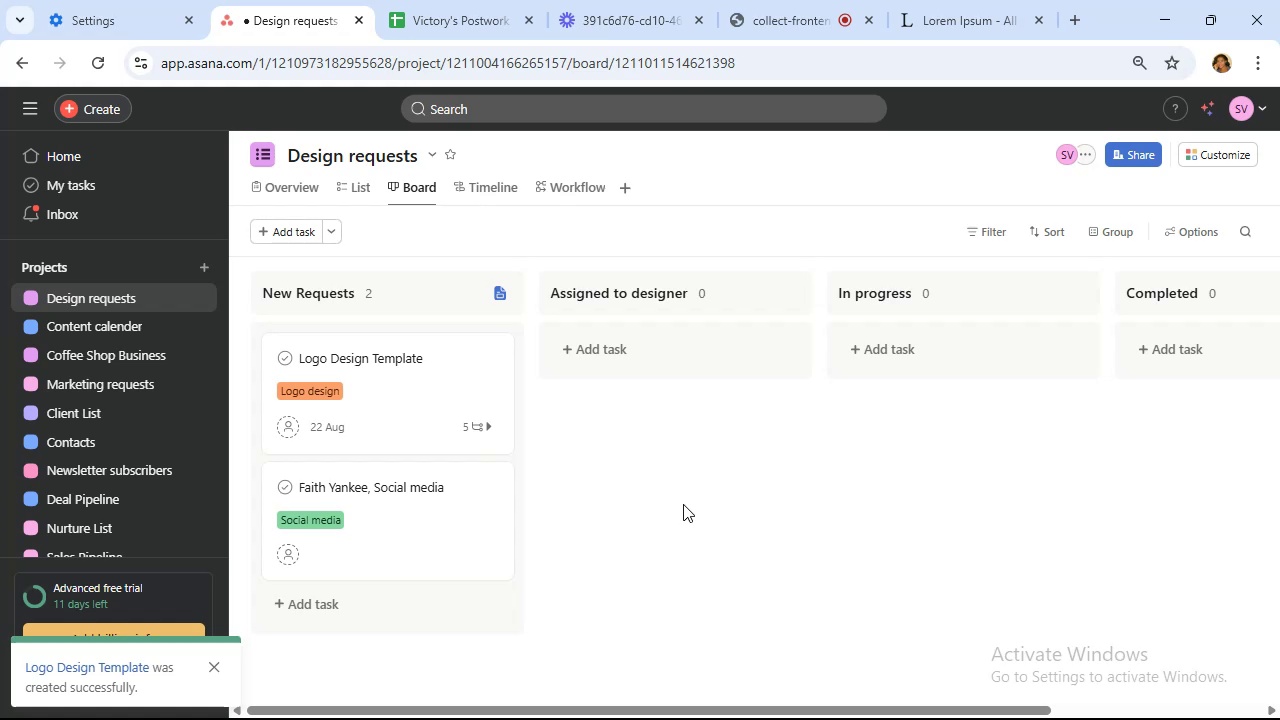 
wait(12.48)
 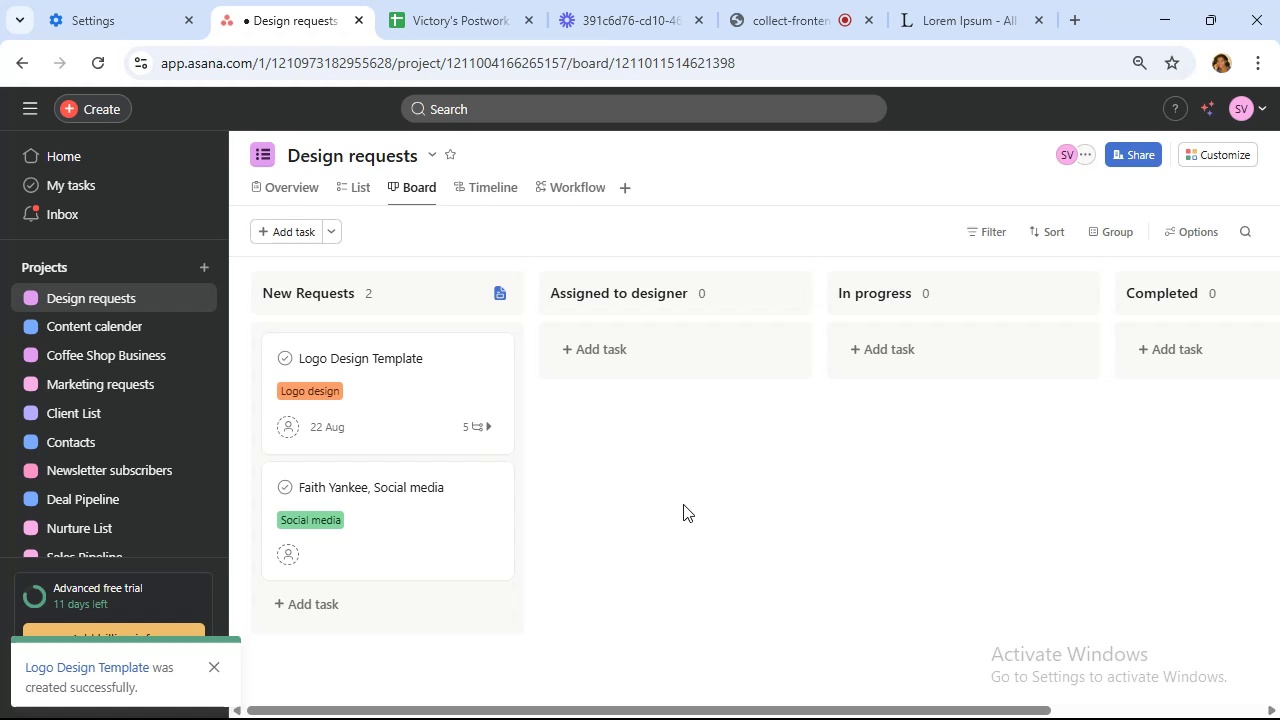 
left_click([1209, 152])
 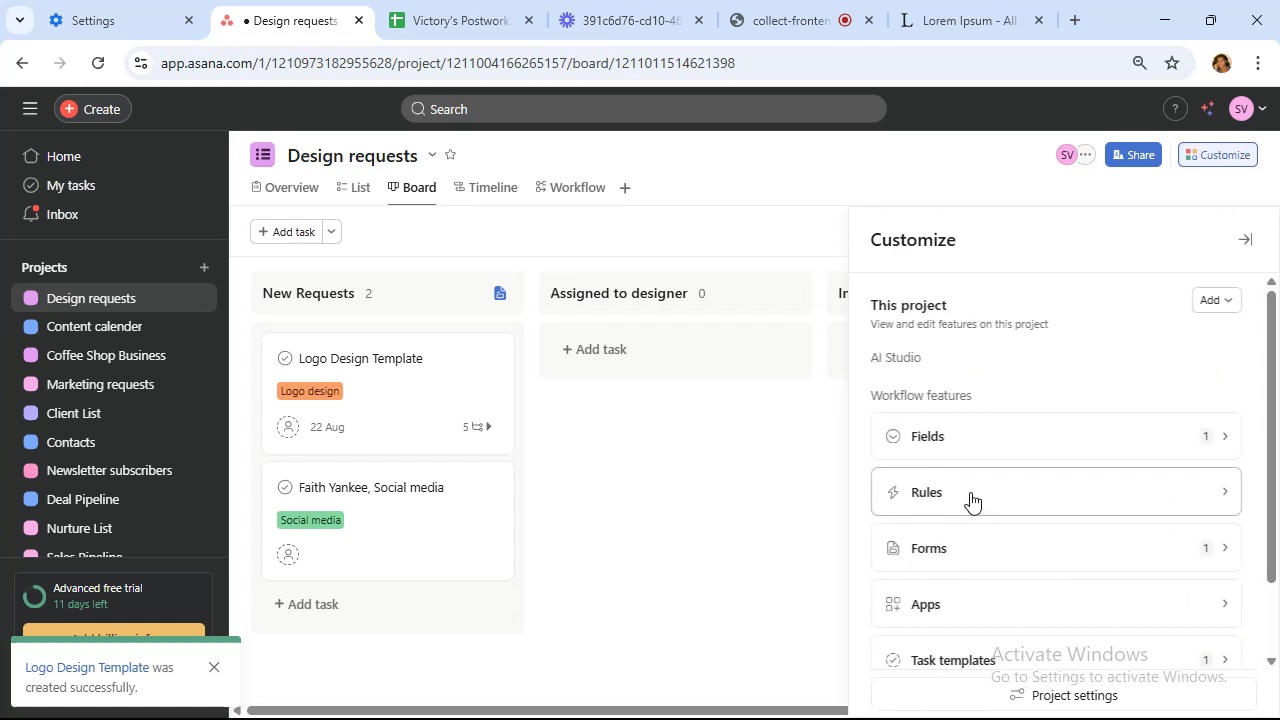 
left_click([970, 492])
 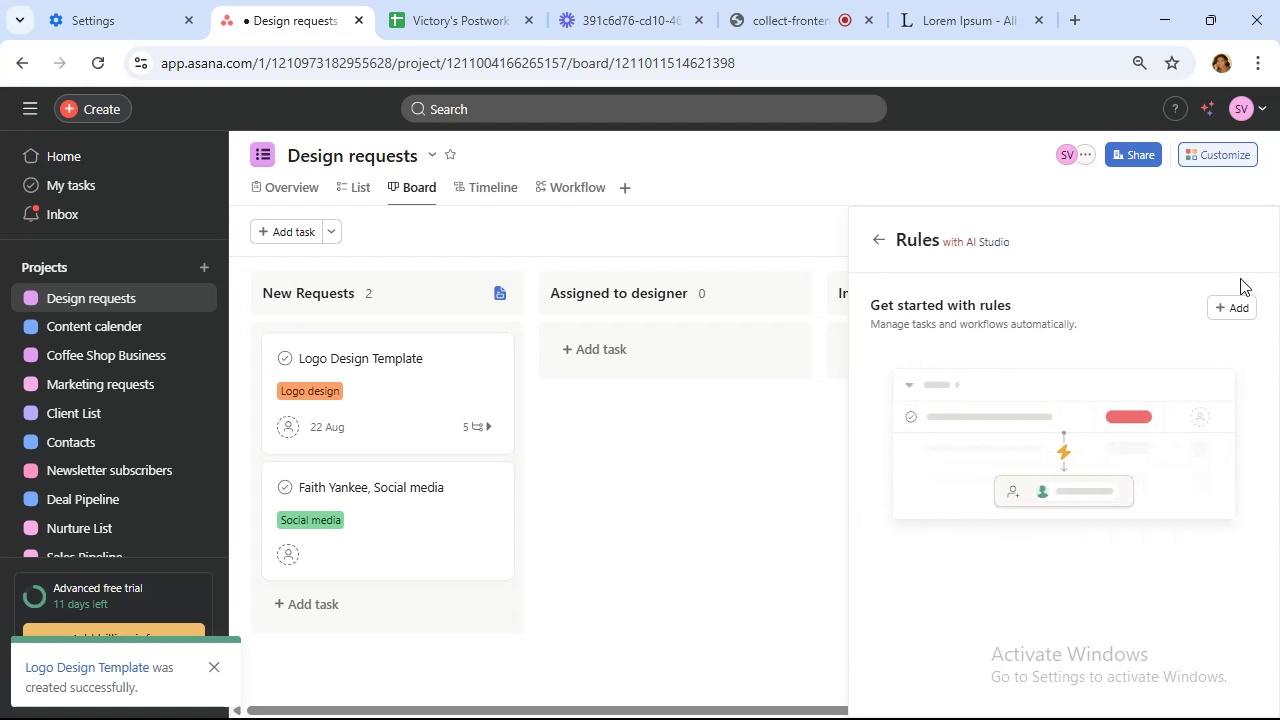 
left_click([1230, 309])
 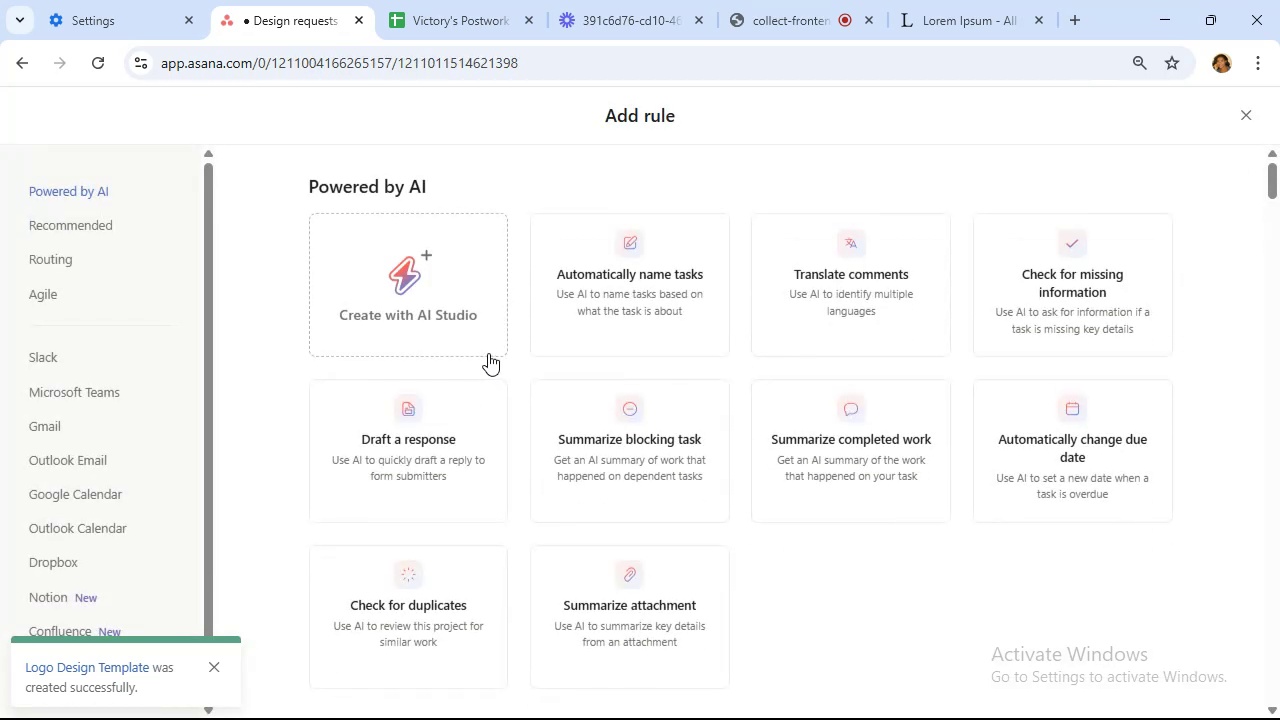 
scroll: coordinate [447, 328], scroll_direction: down, amount: 7.0
 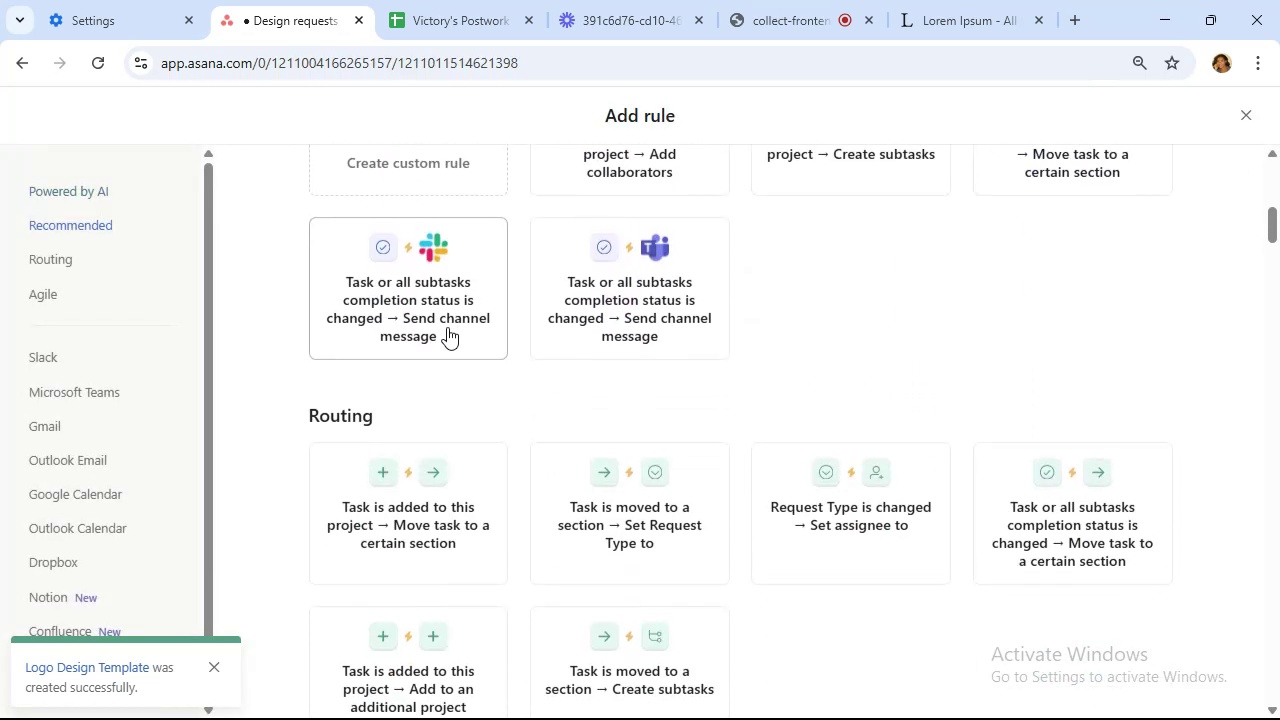 
scroll: coordinate [447, 327], scroll_direction: up, amount: 2.0
 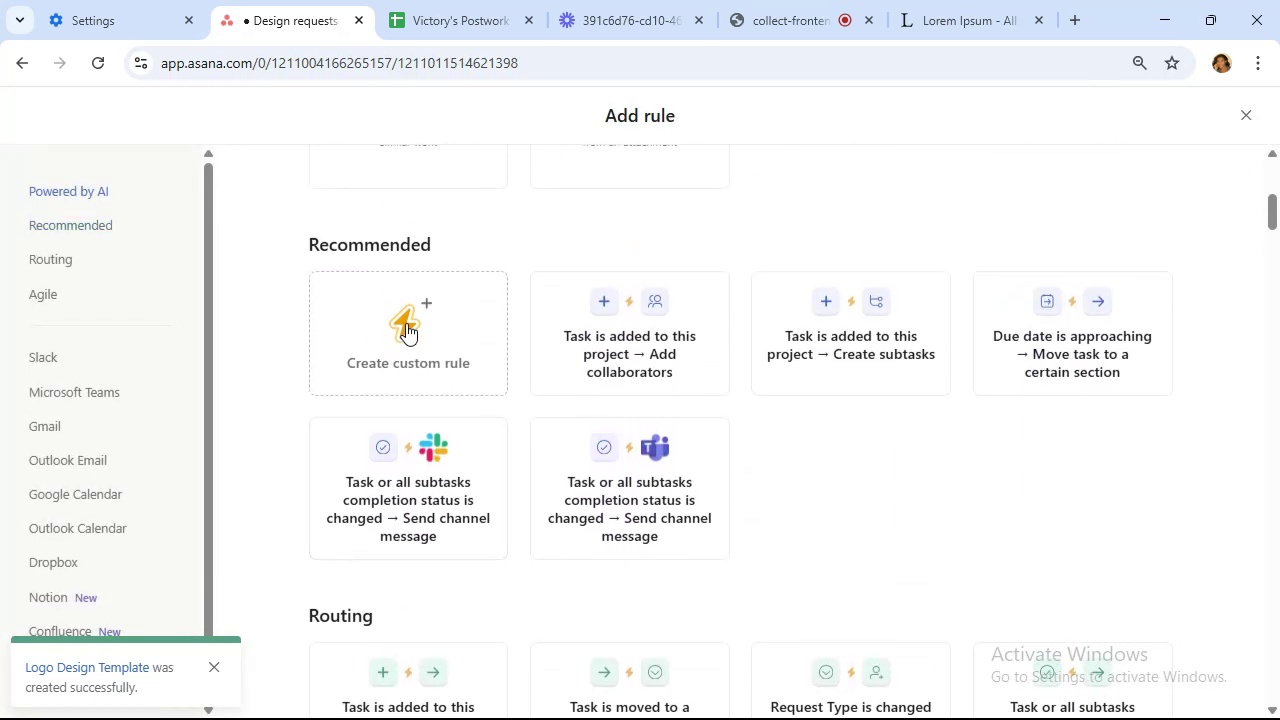 
left_click([406, 323])
 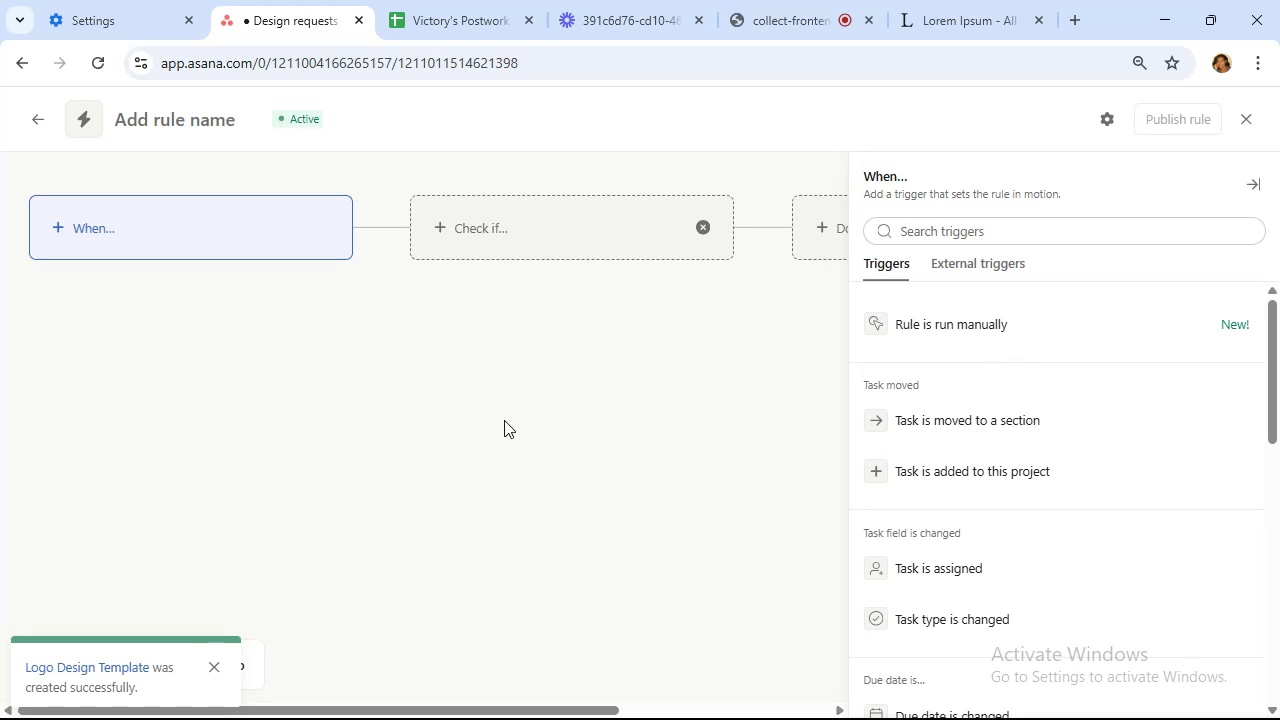 
wait(11.58)
 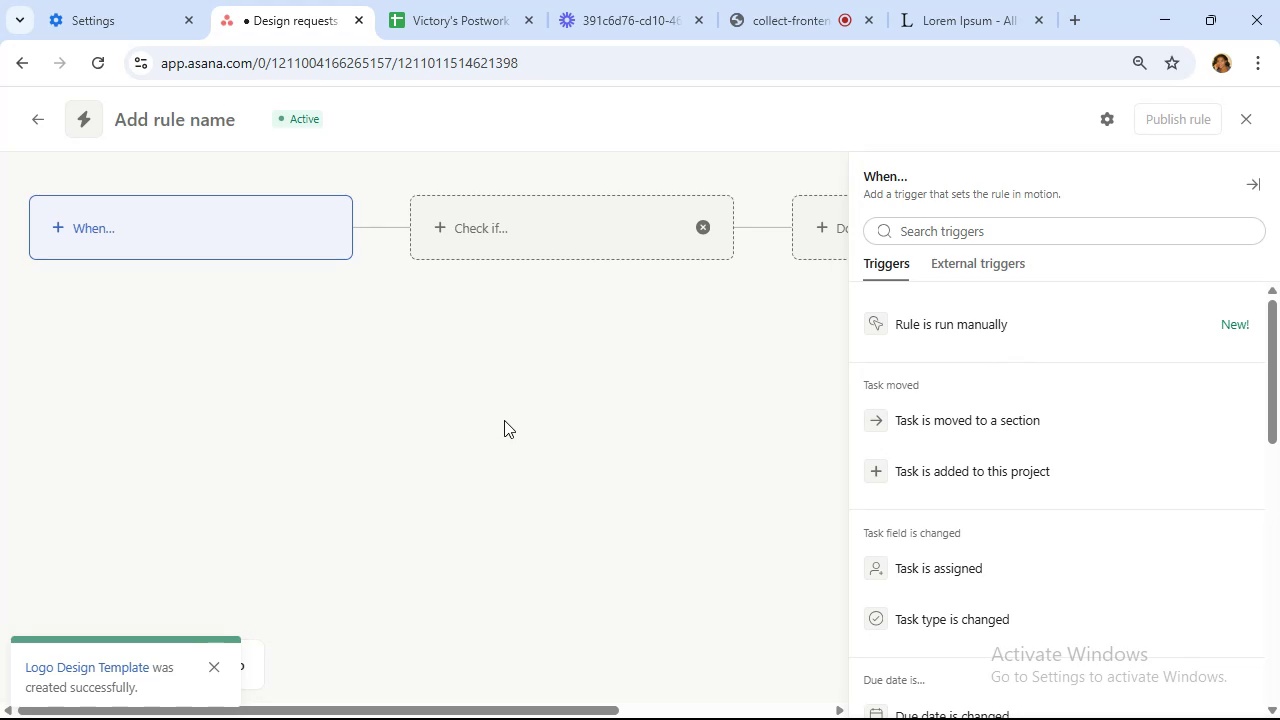 
scroll: coordinate [1006, 322], scroll_direction: down, amount: 4.0
 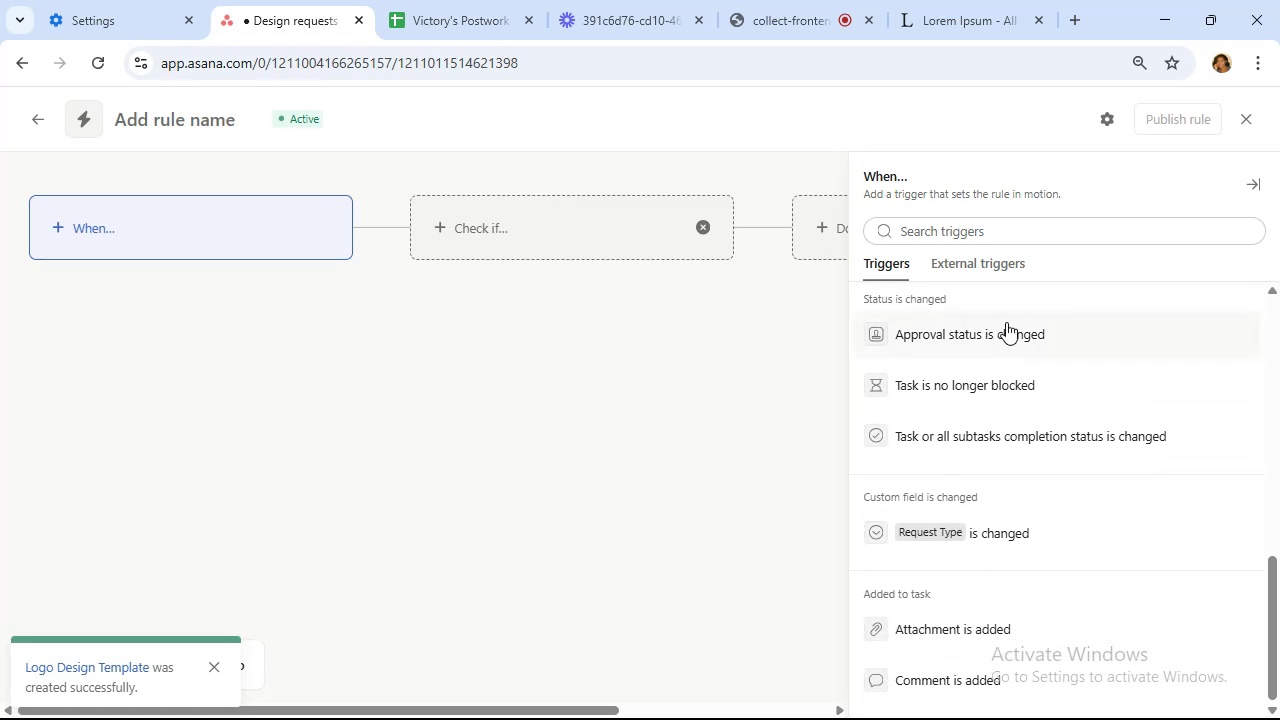 
scroll: coordinate [1006, 322], scroll_direction: up, amount: 2.0
 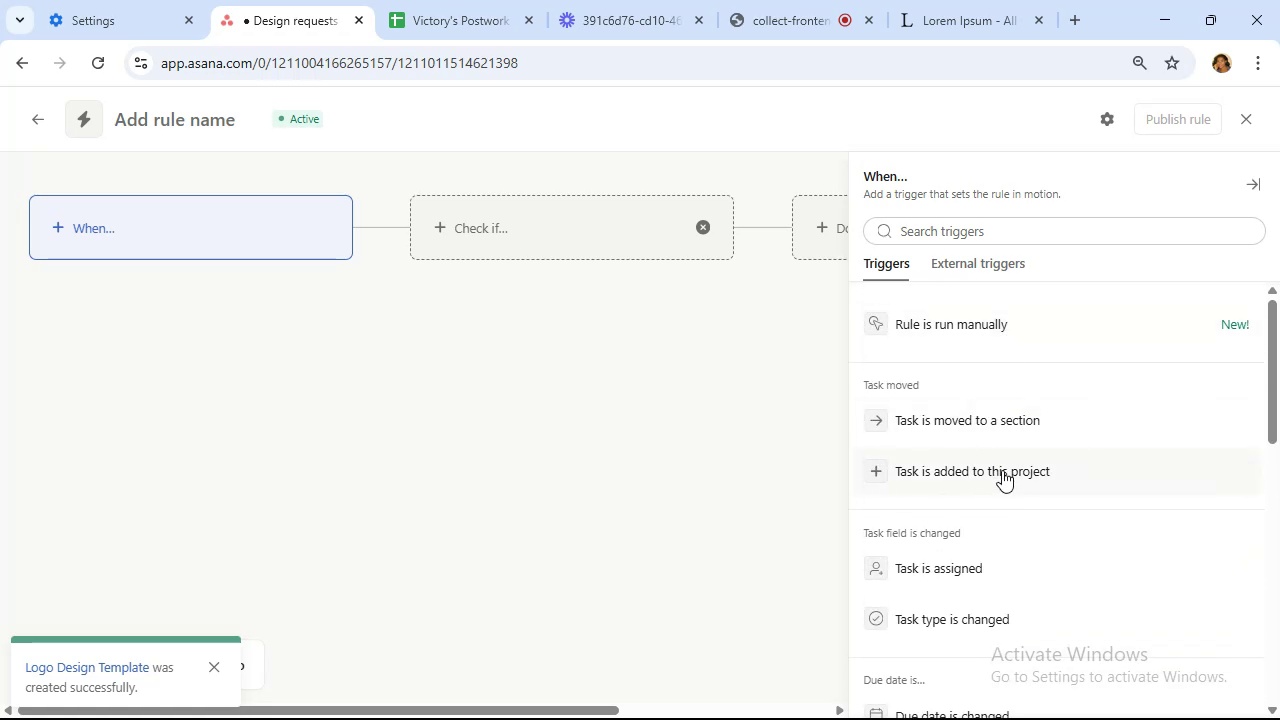 
wait(5.32)
 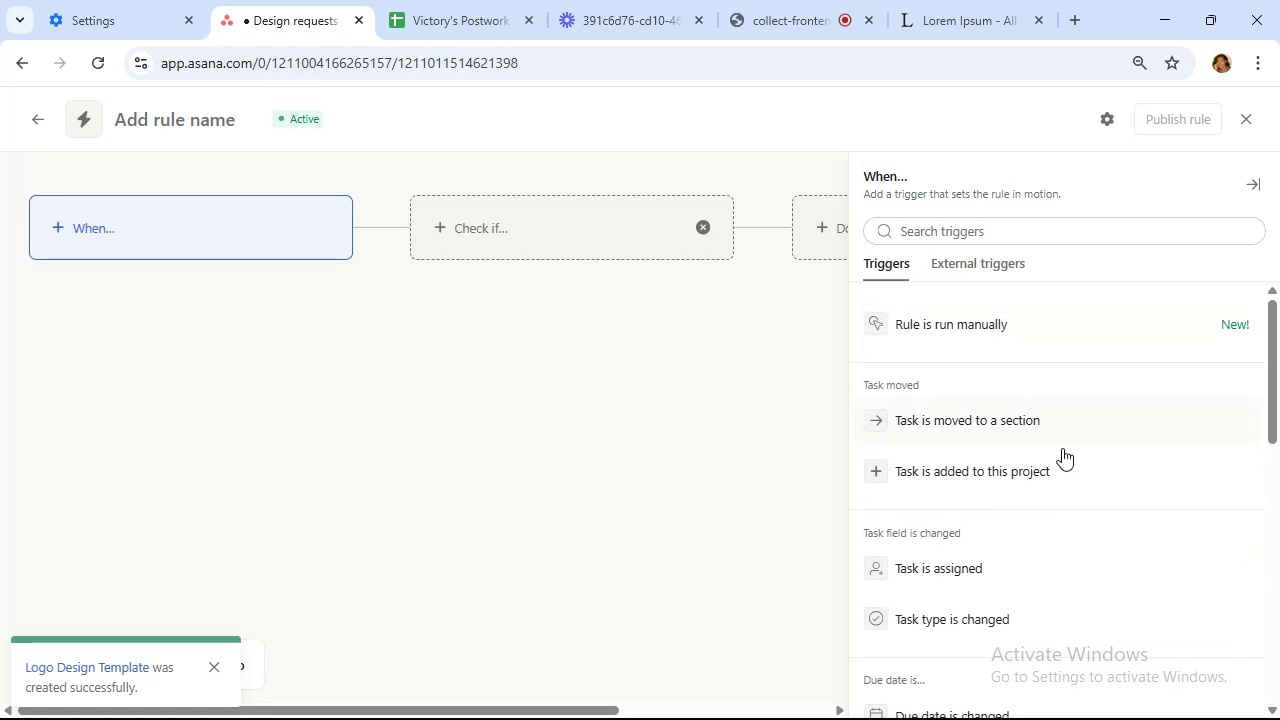 
left_click([1002, 470])
 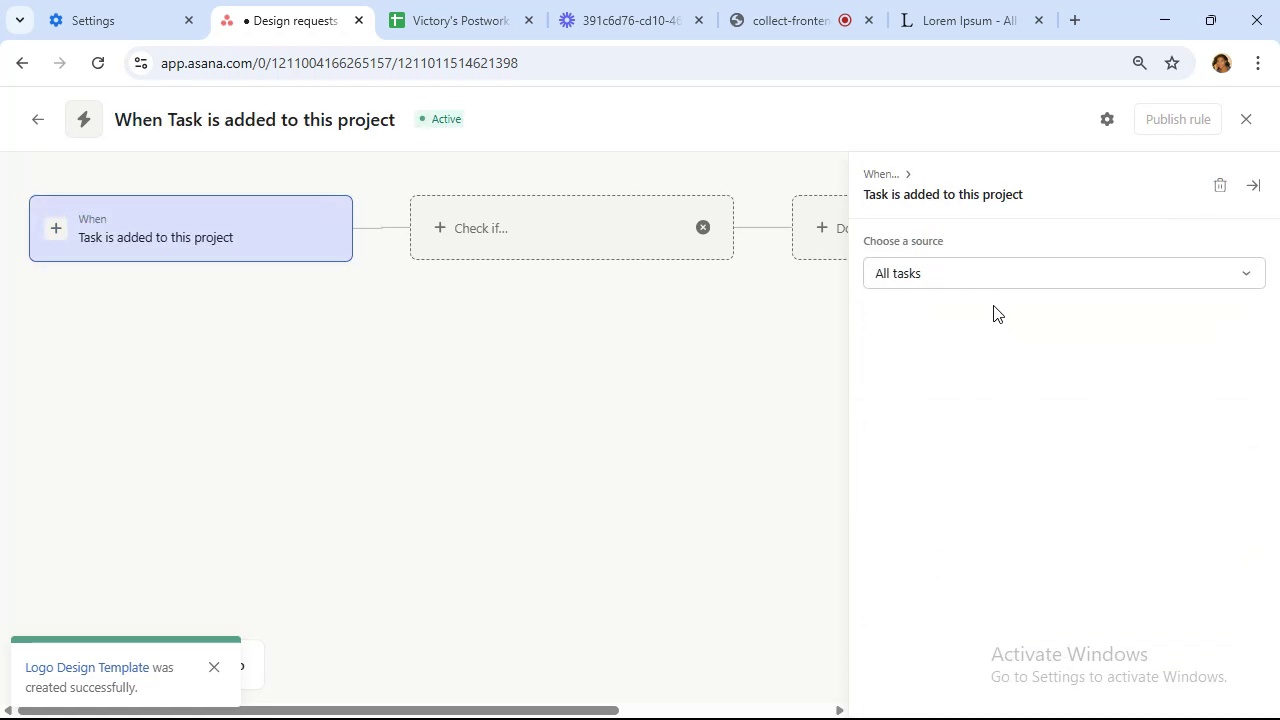 
left_click([989, 272])
 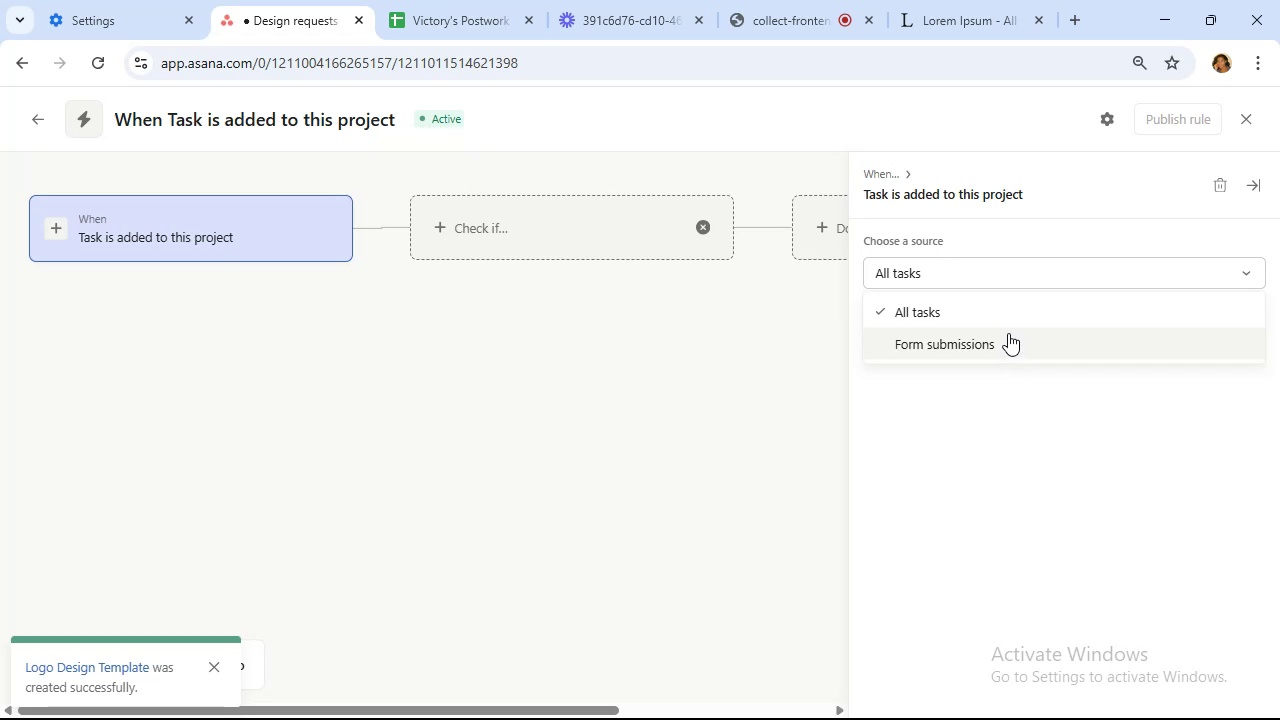 
left_click([1008, 333])
 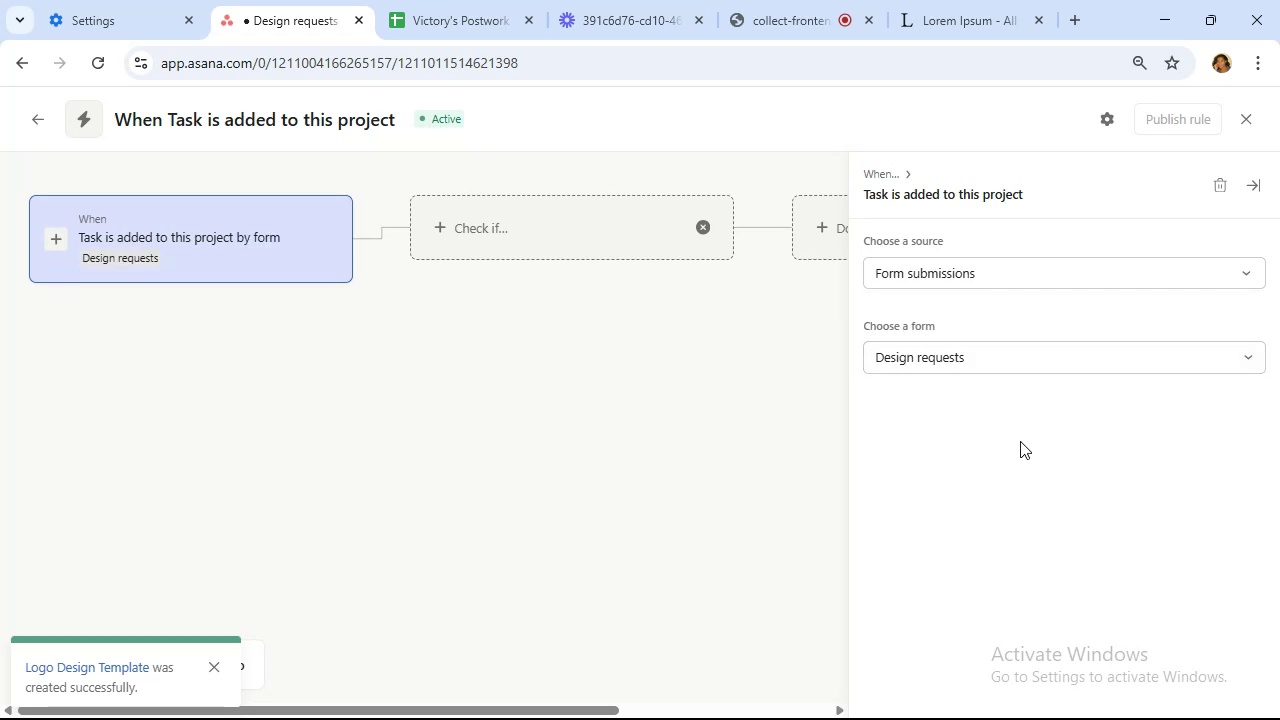 
wait(10.89)
 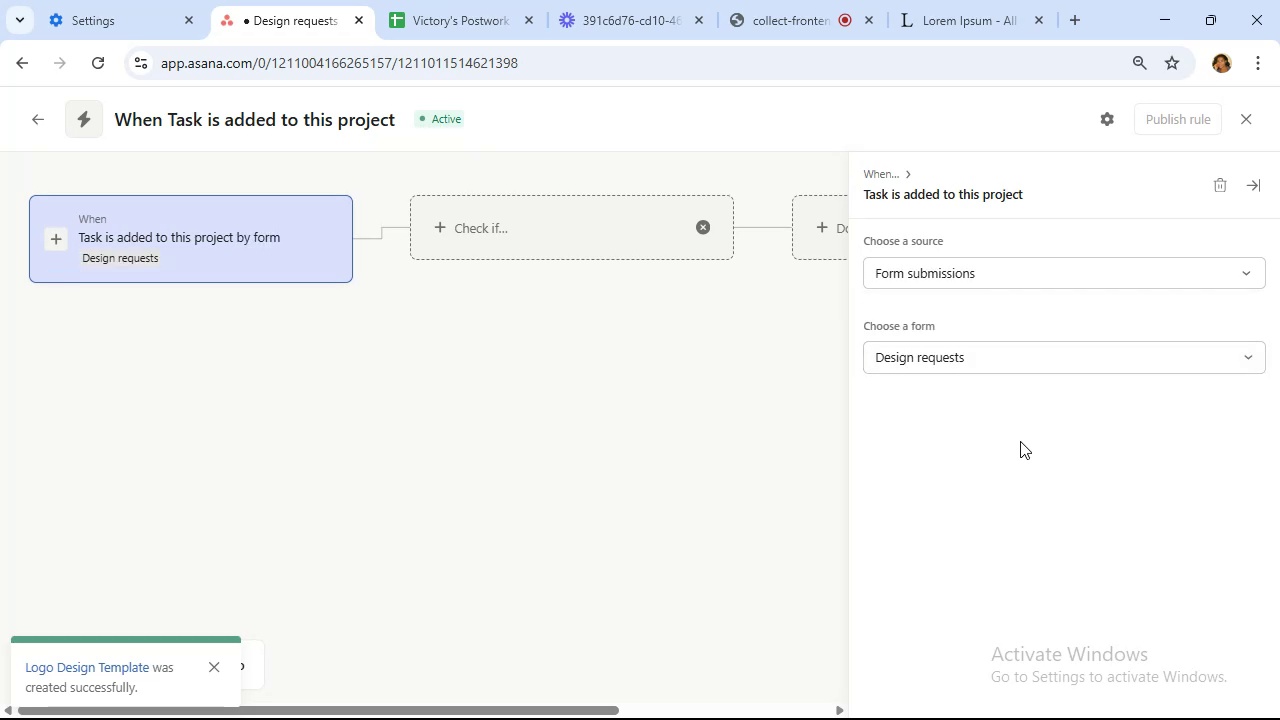 
left_click([352, 241])
 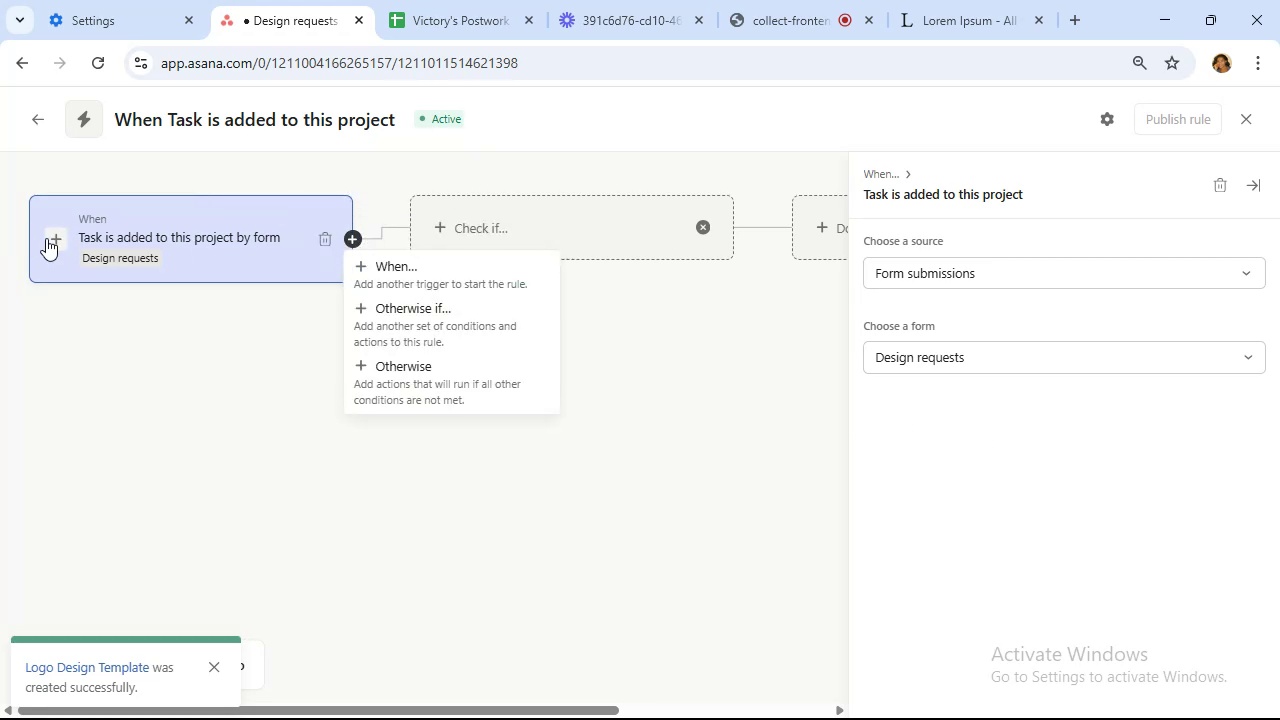 
left_click([53, 239])
 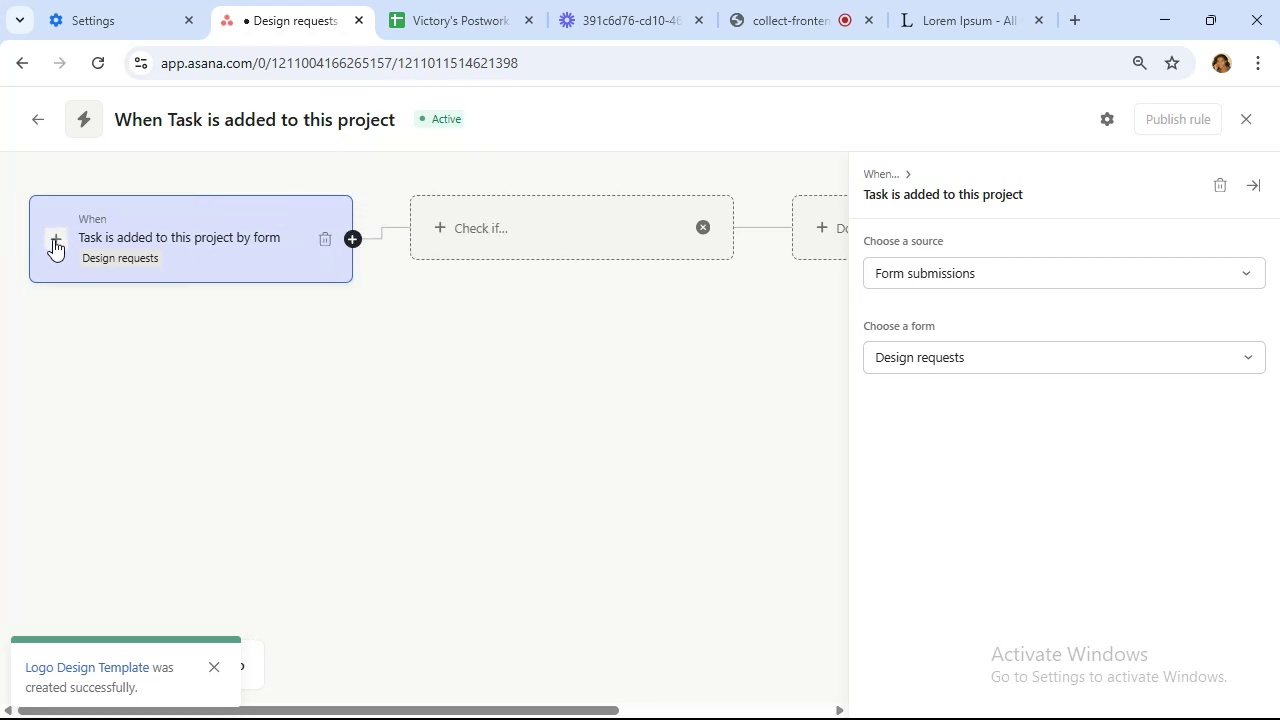 
left_click([54, 239])
 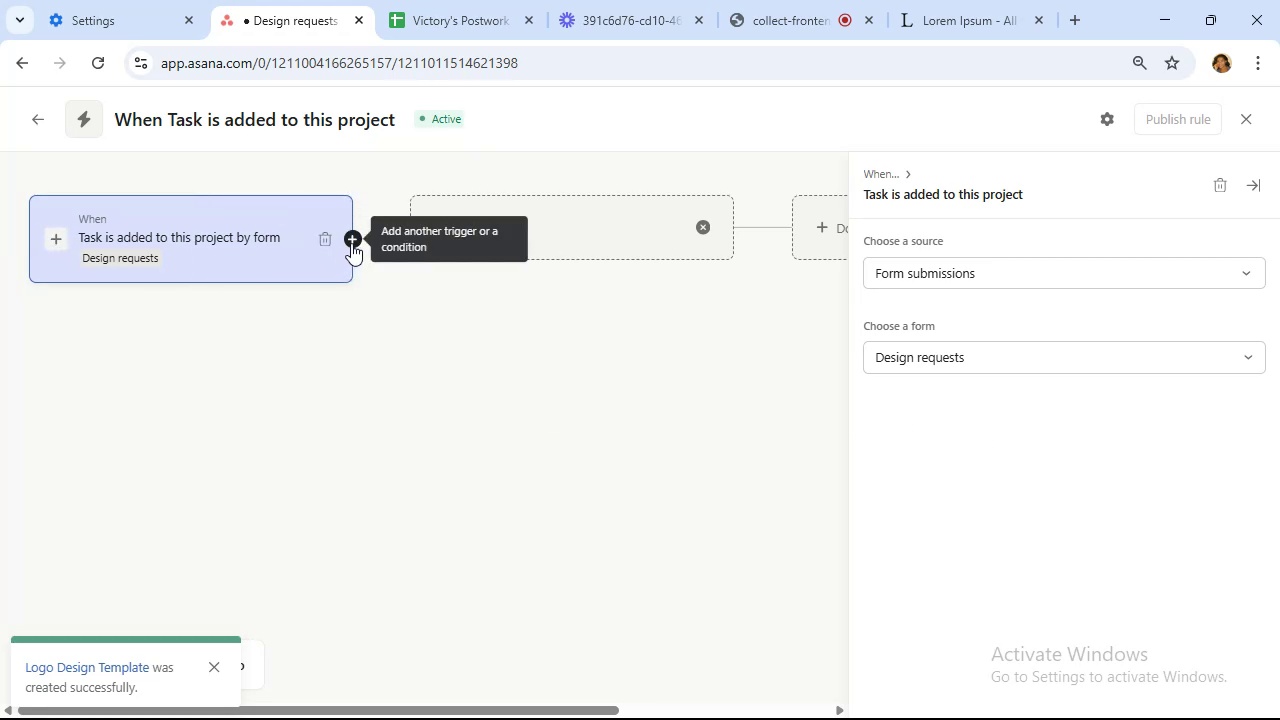 
left_click([352, 242])
 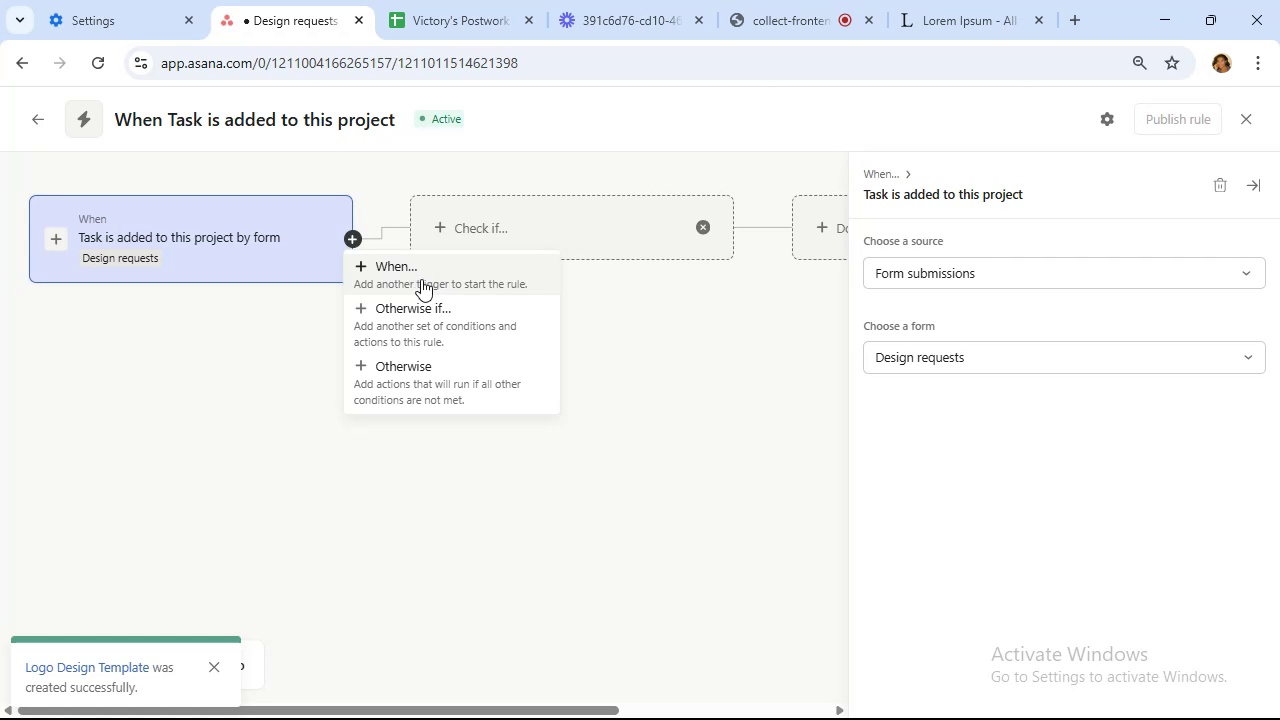 
wait(5.17)
 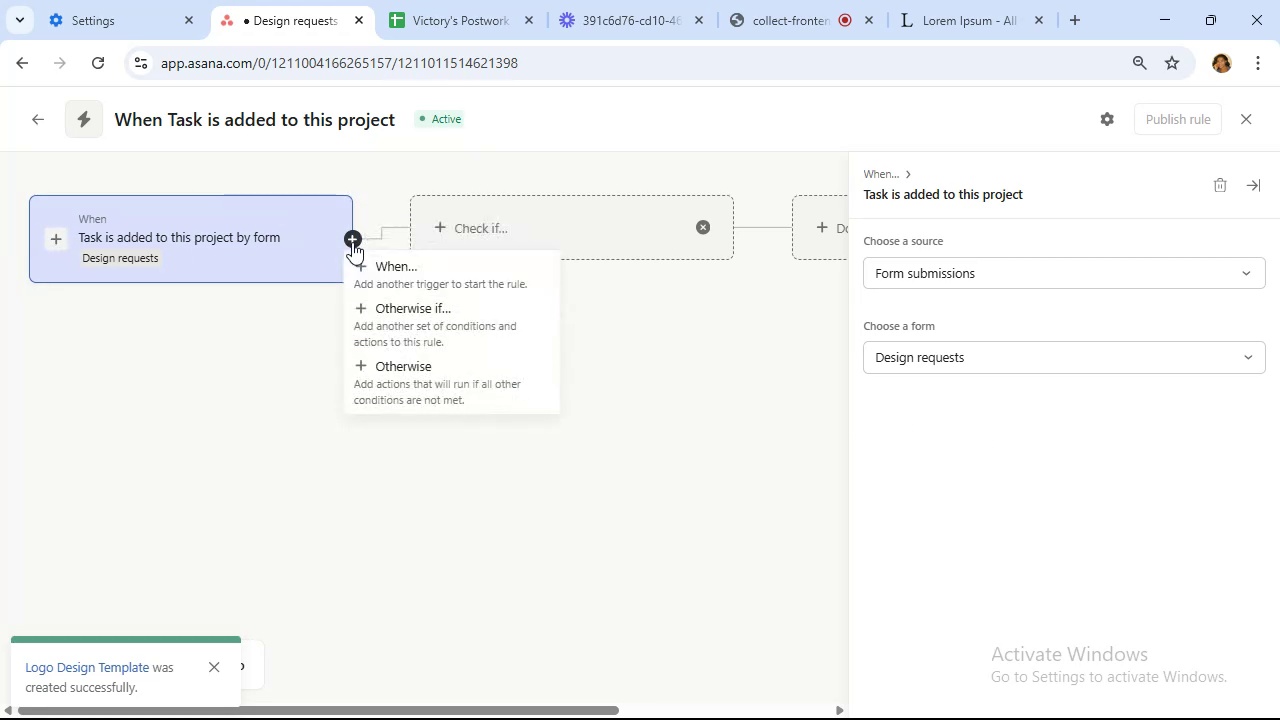 
left_click([421, 282])
 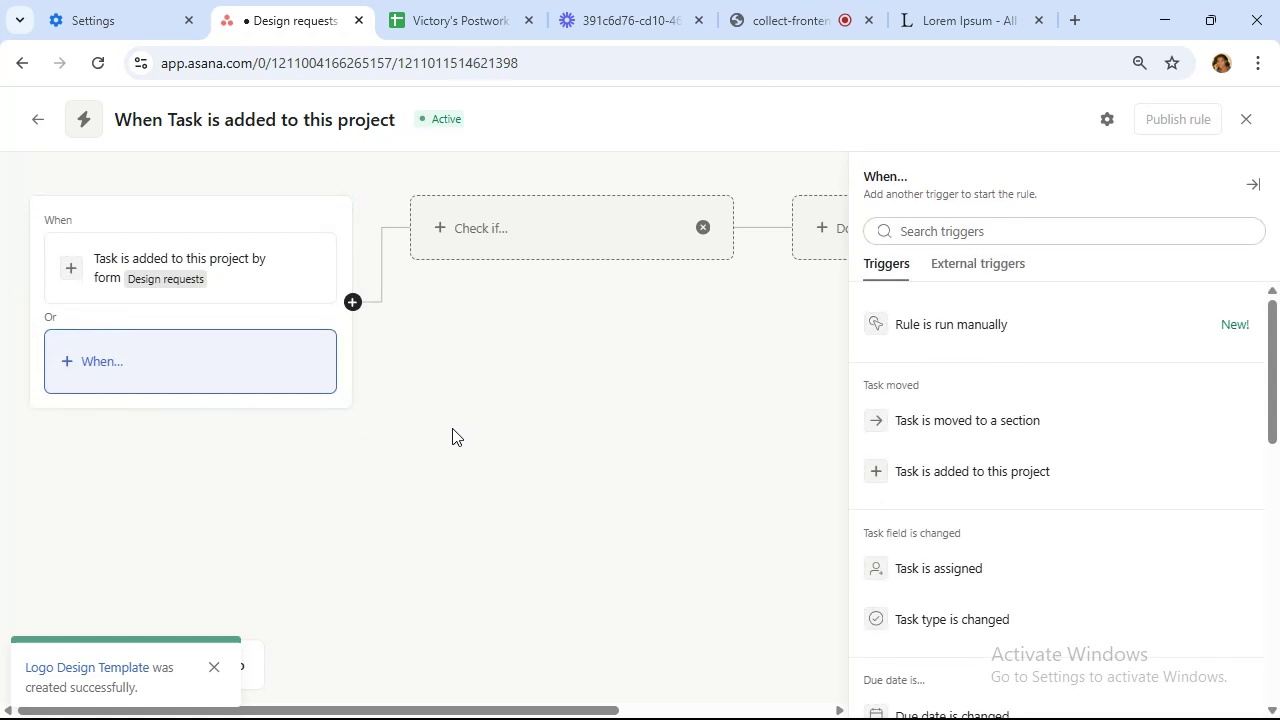 
wait(9.77)
 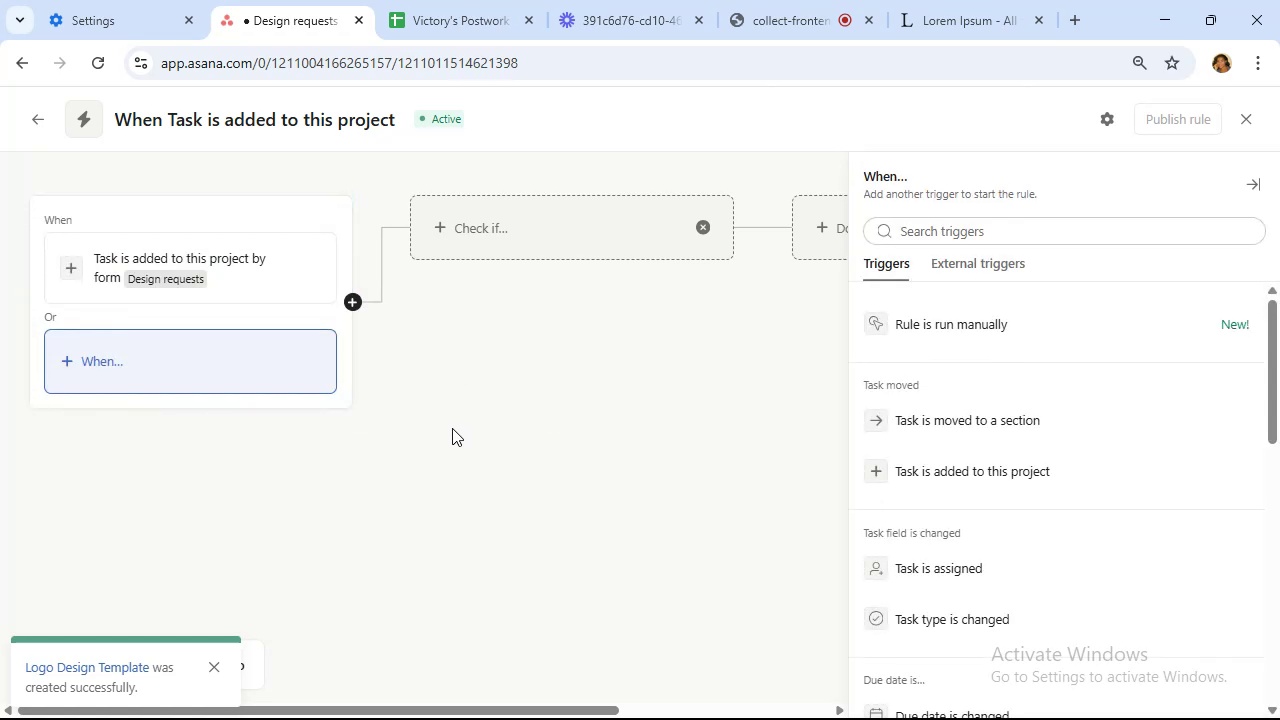 
left_click([212, 376])
 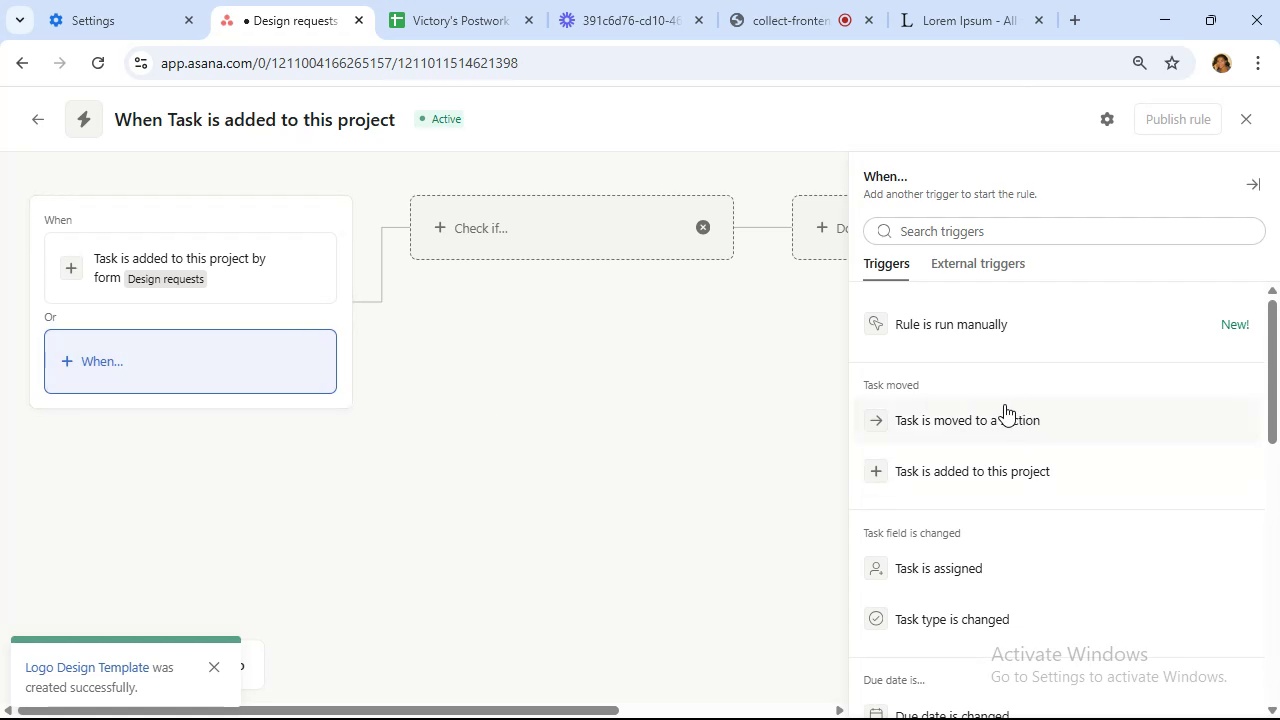 
scroll: coordinate [994, 403], scroll_direction: down, amount: 9.0
 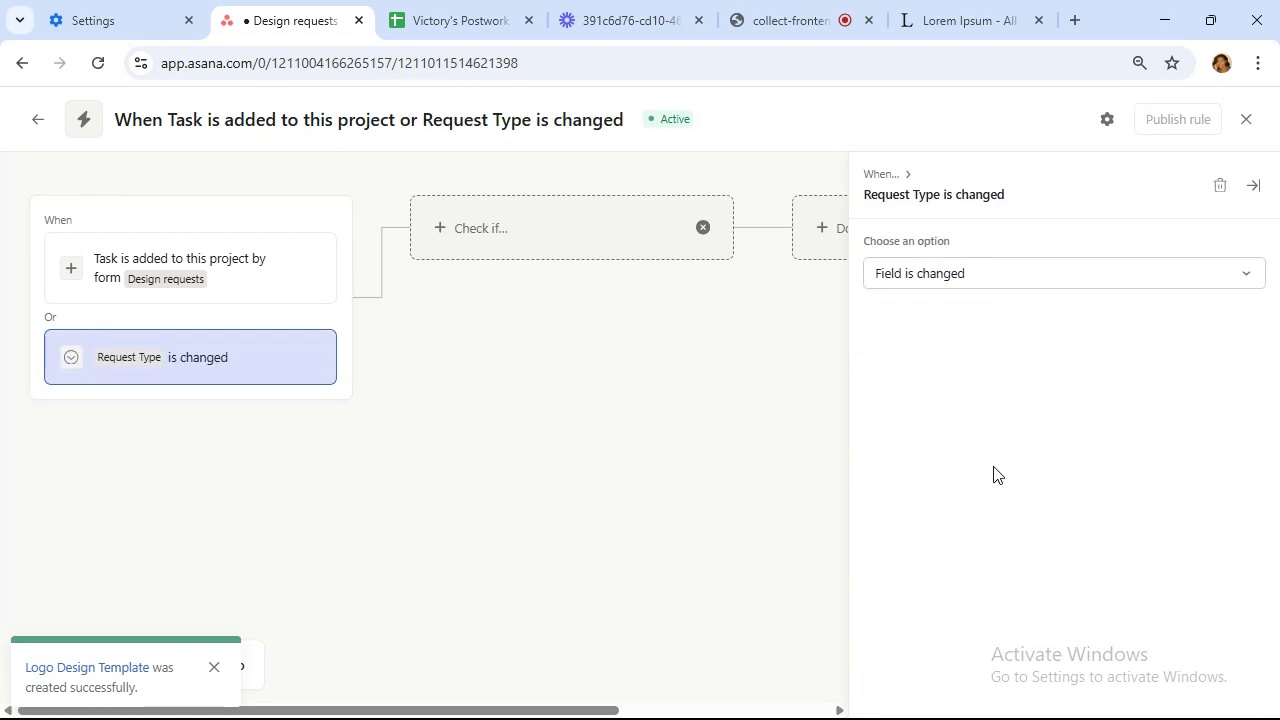 
left_click([966, 269])
 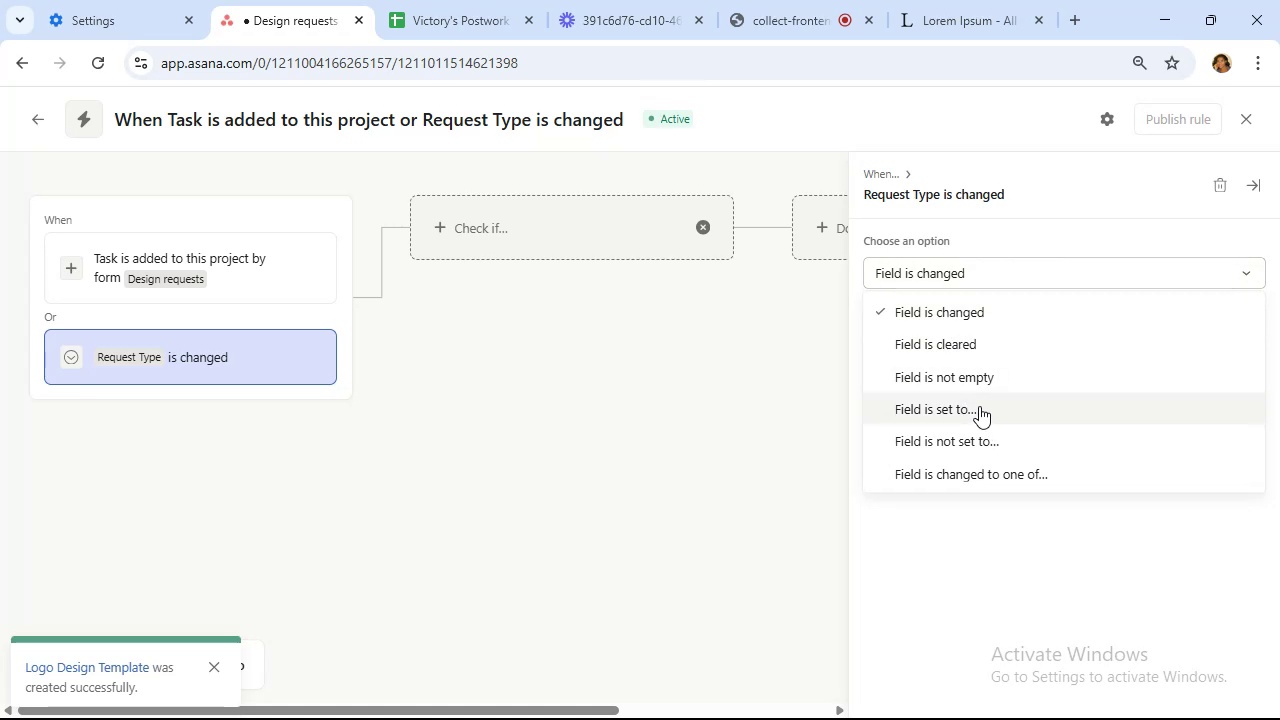 
left_click([979, 406])
 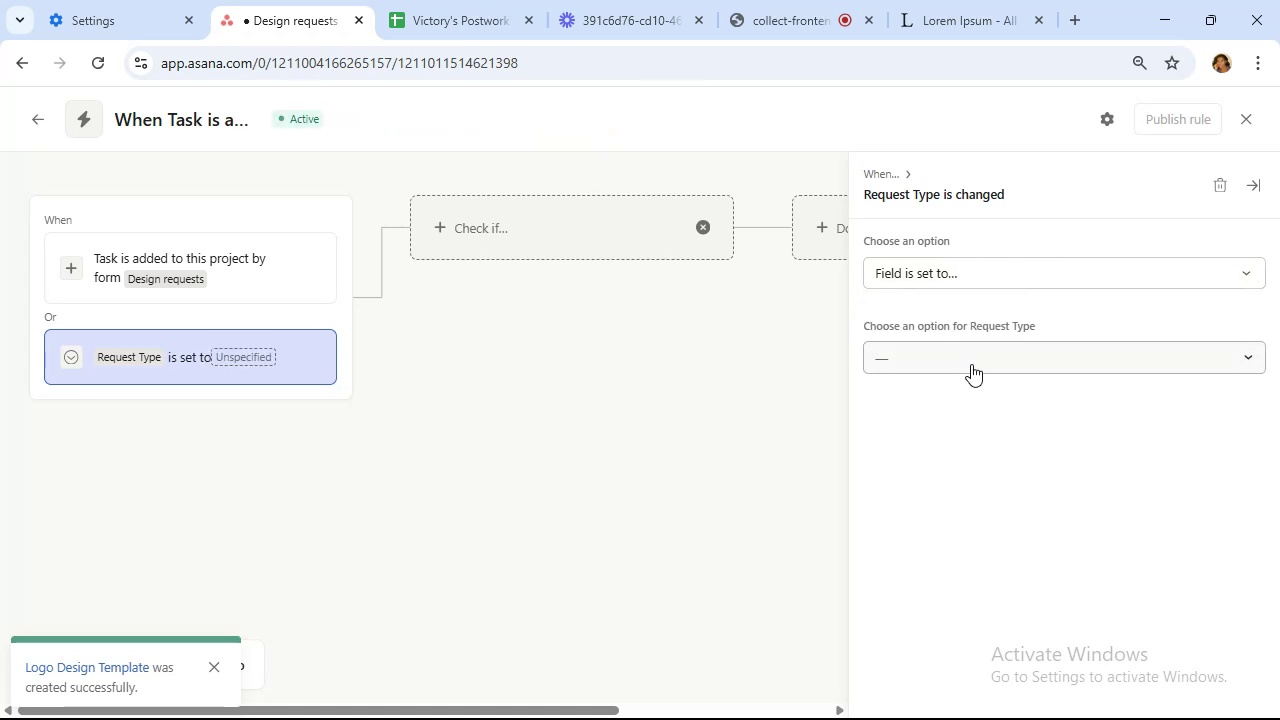 
left_click([971, 365])
 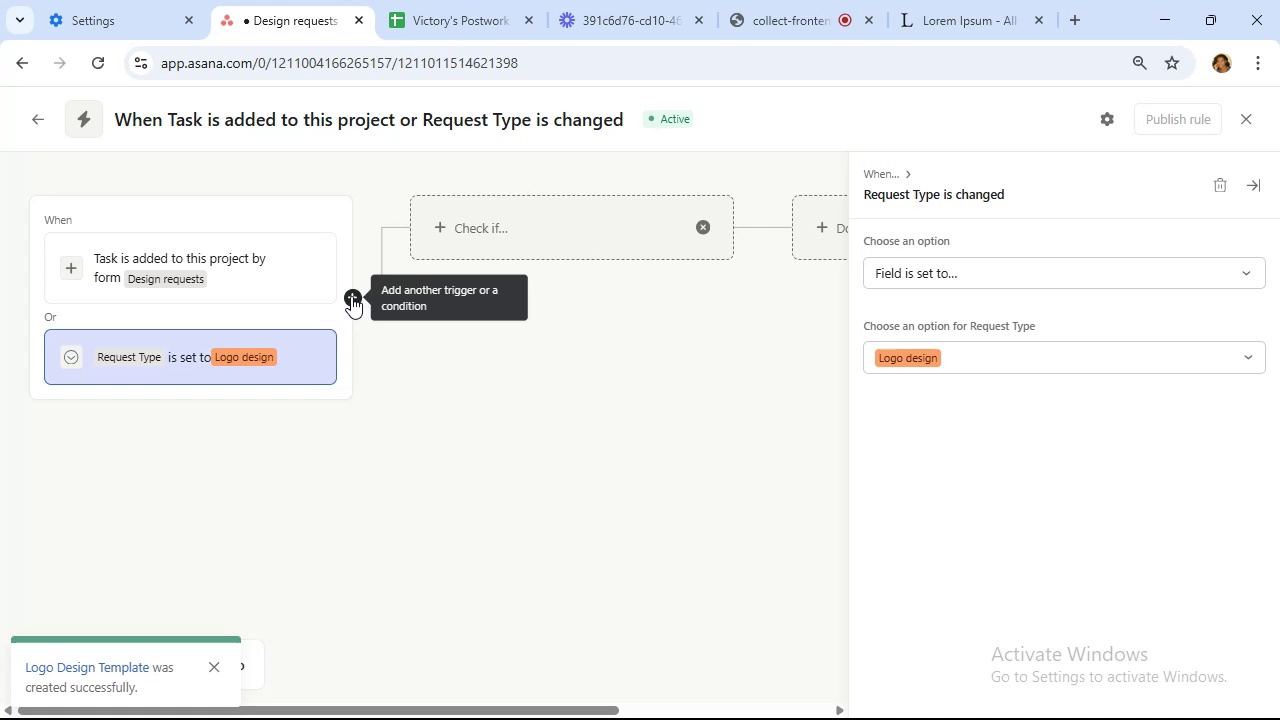 
wait(13.78)
 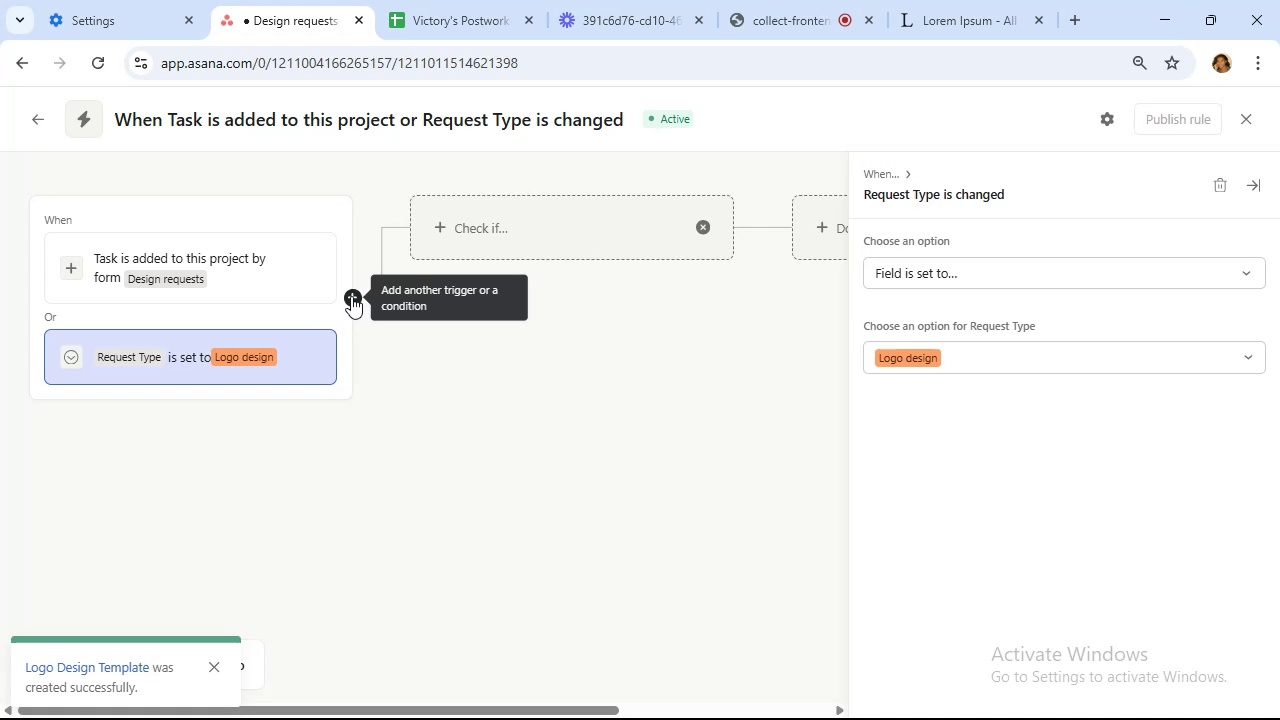 
left_click([48, 219])
 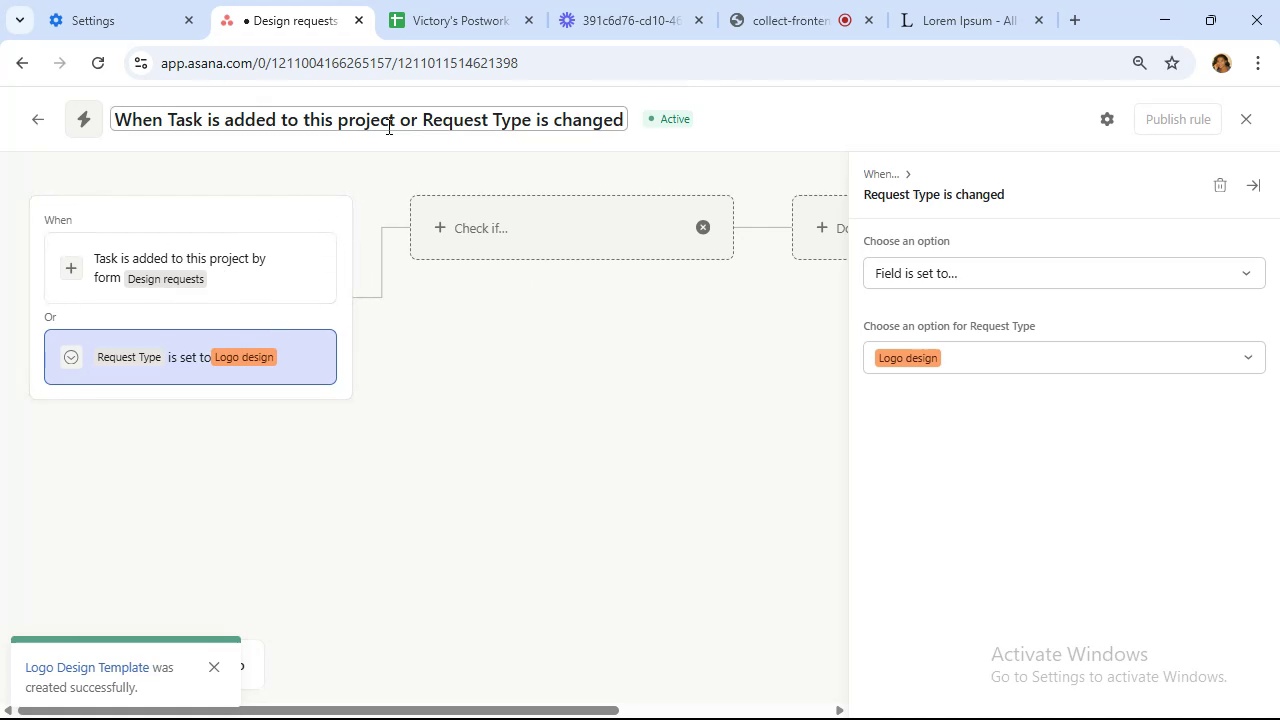 
left_click([407, 127])
 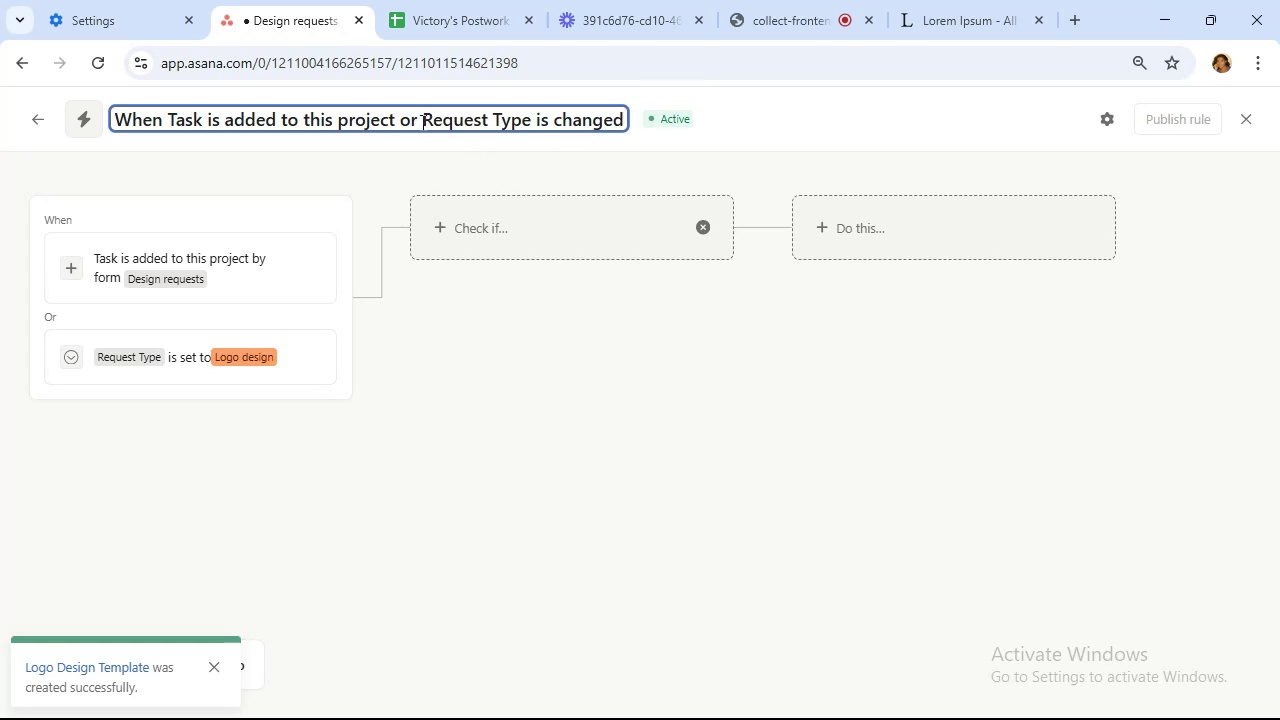 
wait(8.9)
 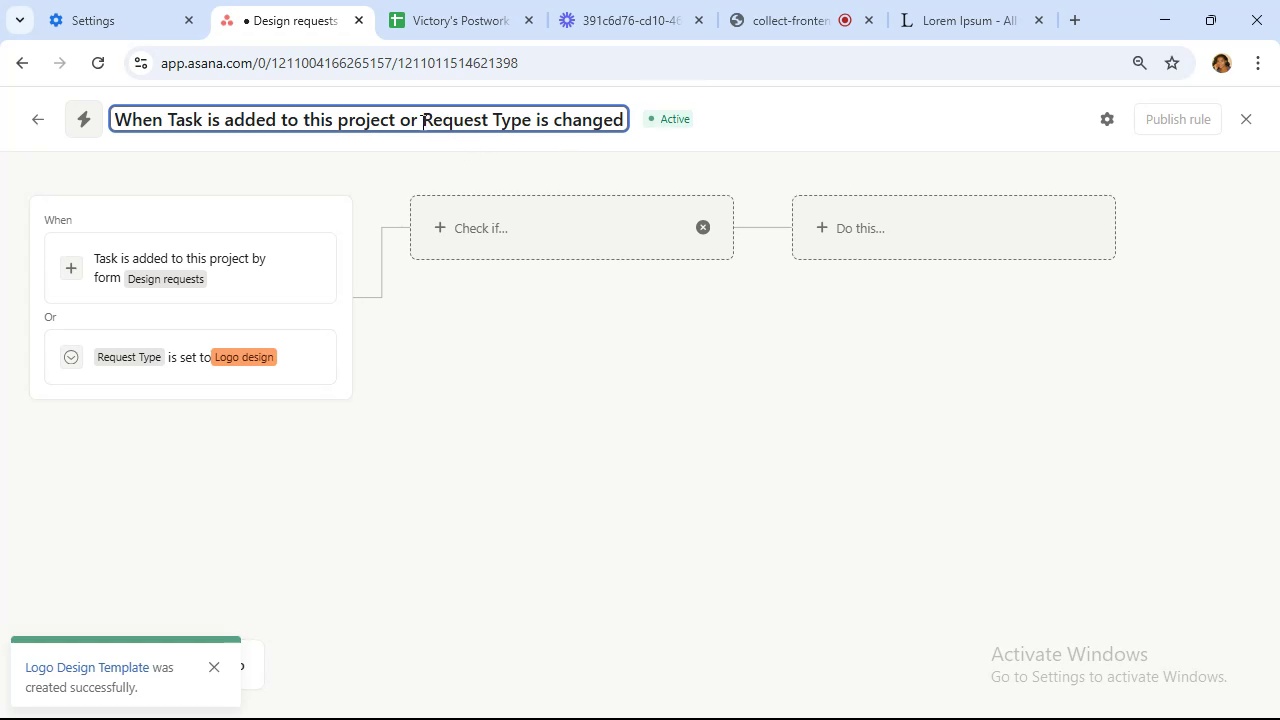 
left_click([352, 296])
 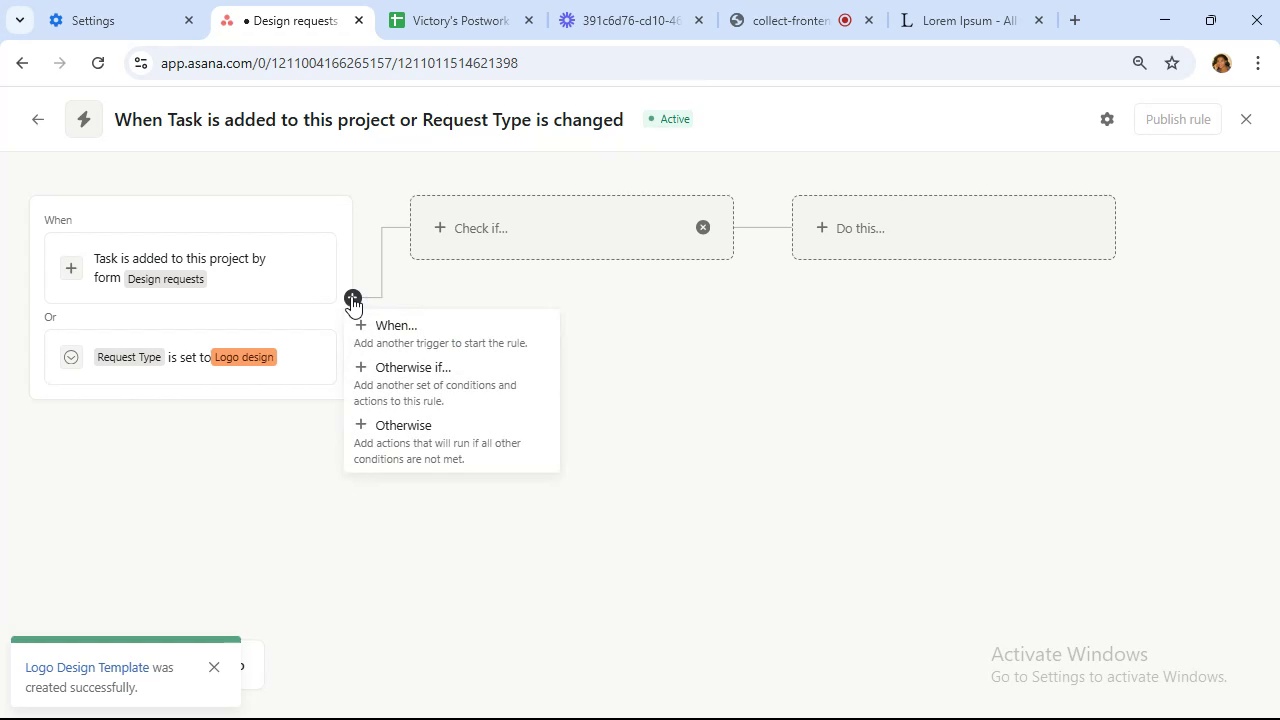 
wait(6.14)
 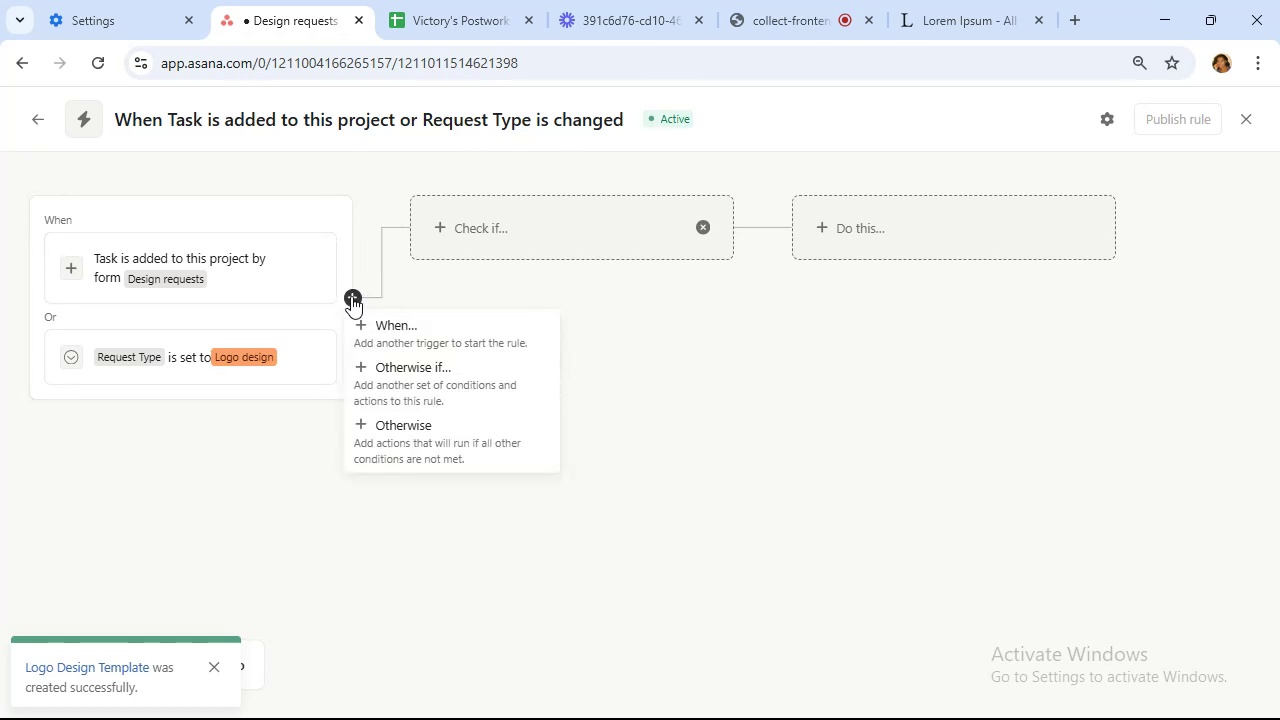 
left_click([406, 385])
 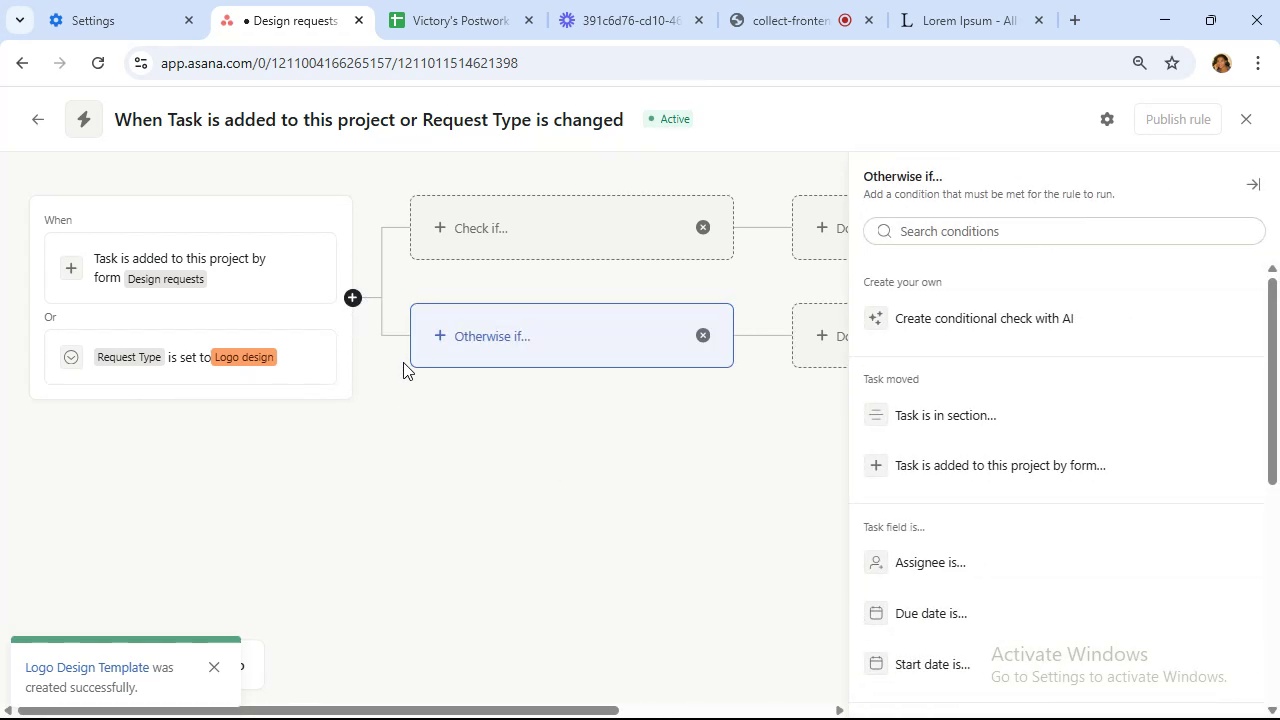 
wait(8.86)
 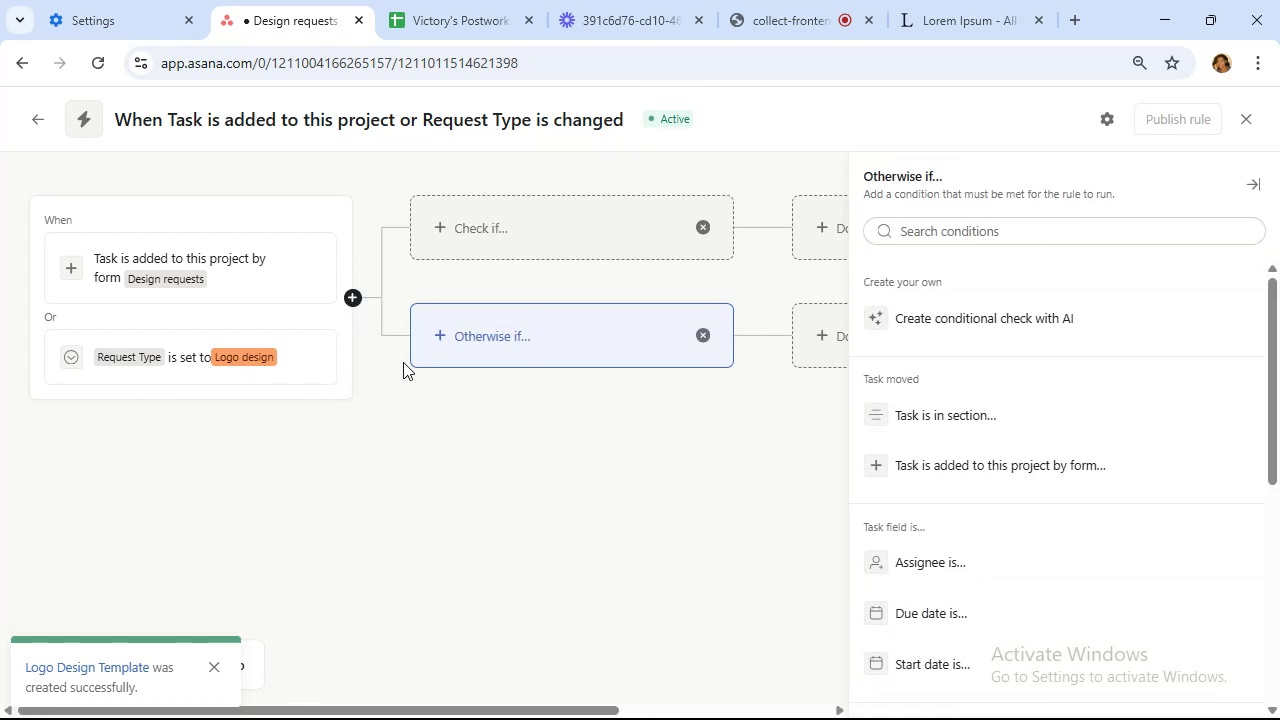 
left_click([695, 338])
 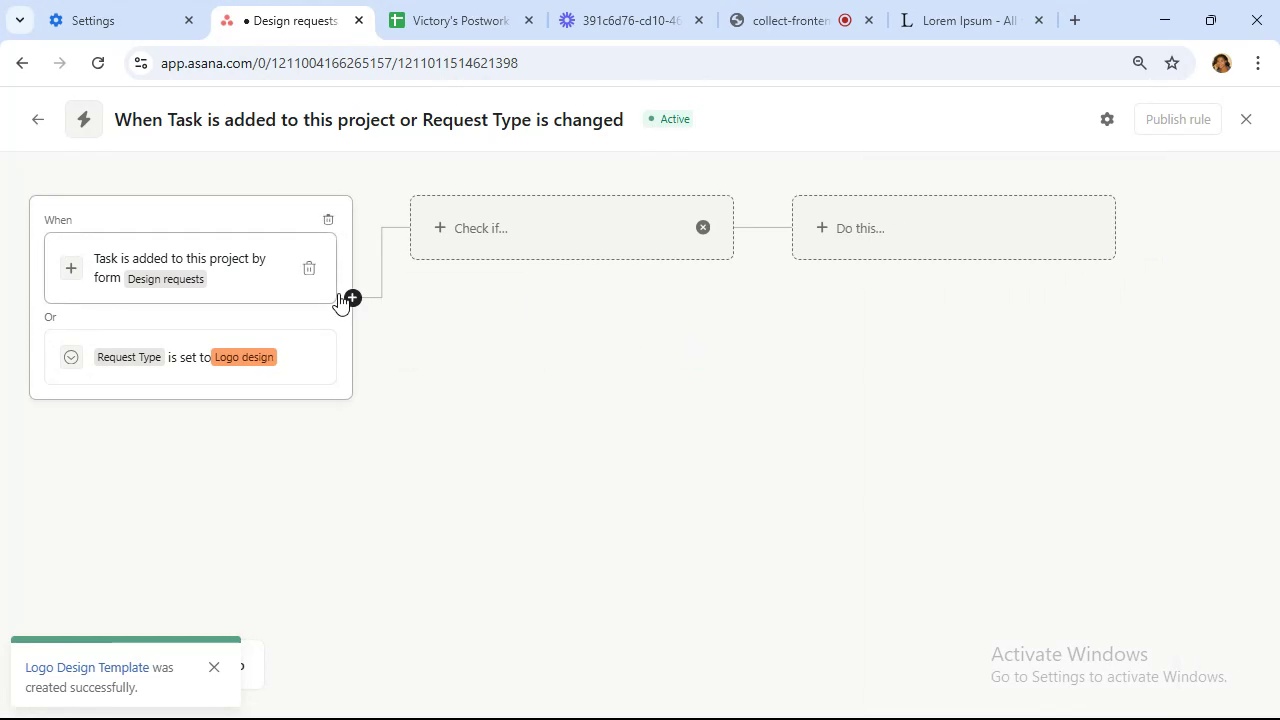 
left_click([353, 293])
 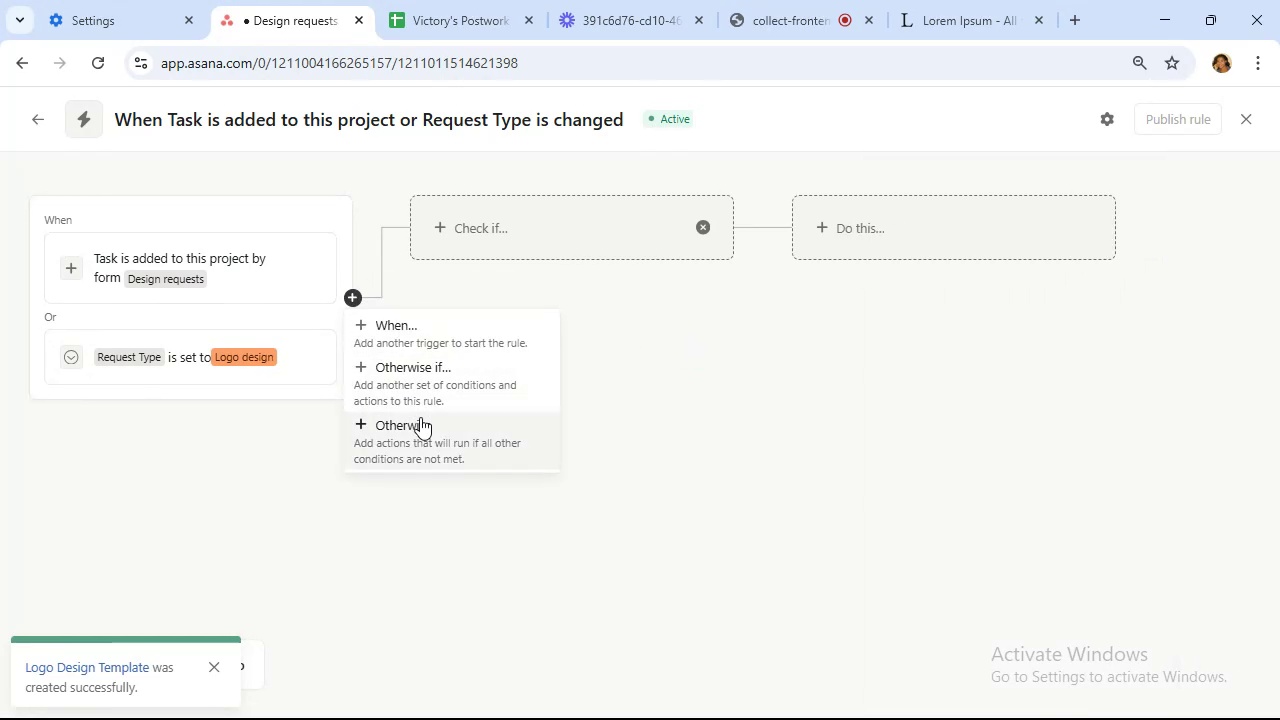 
left_click([424, 437])
 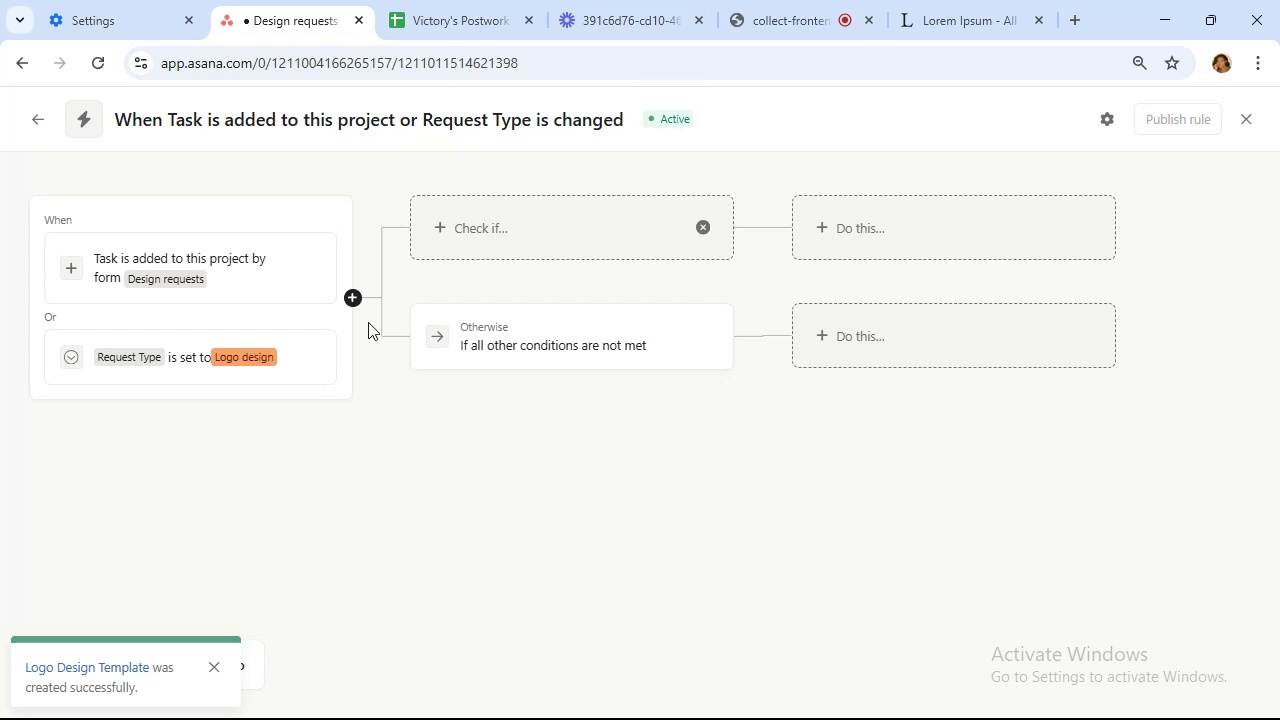 
wait(6.23)
 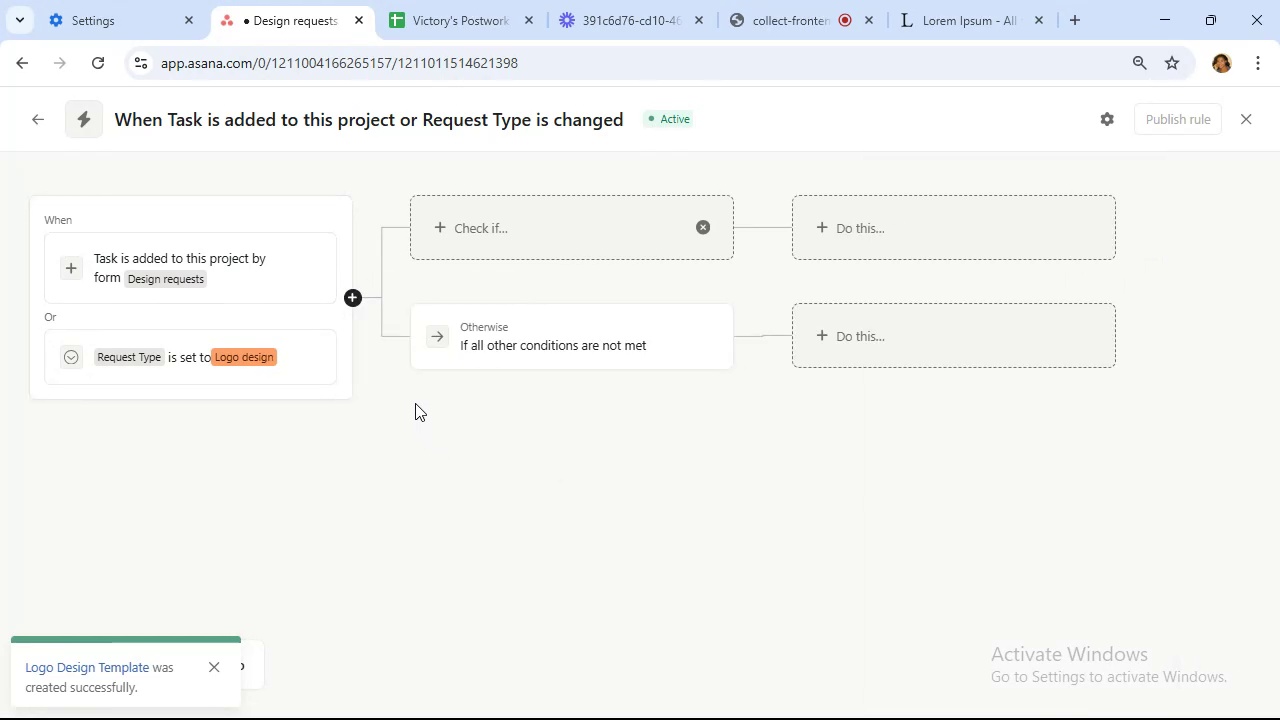 
left_click([706, 340])
 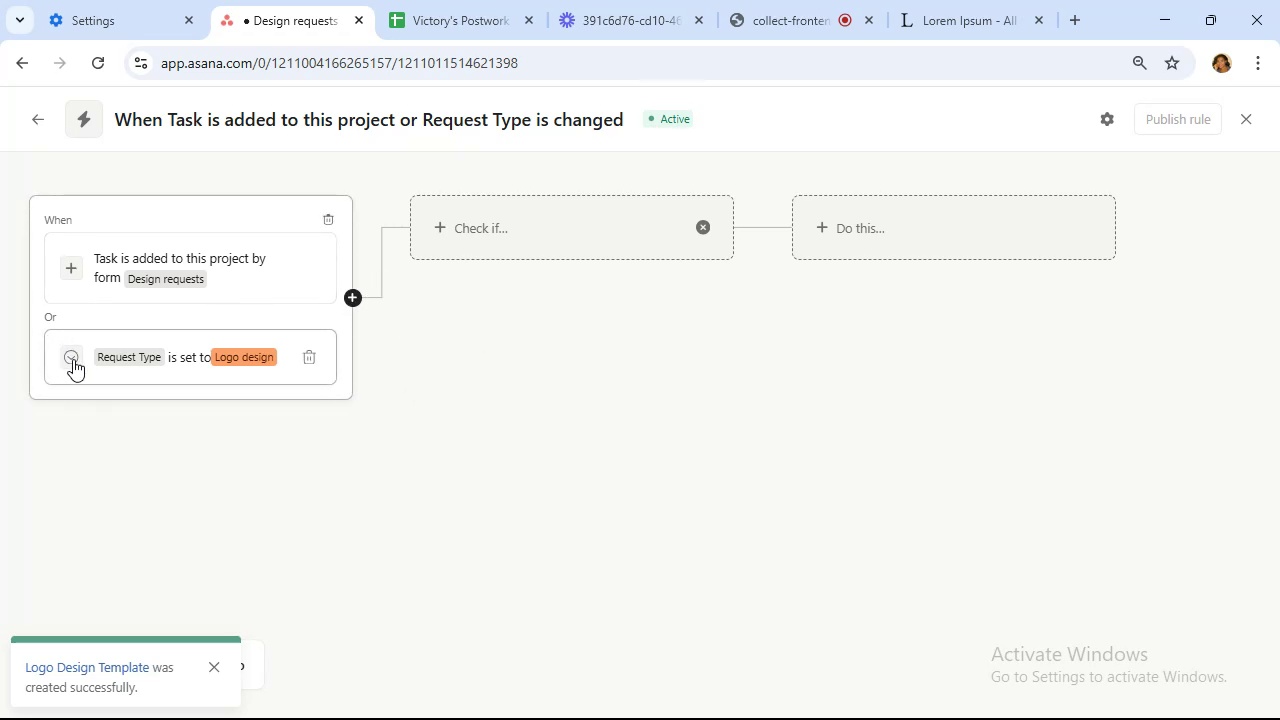 
left_click([73, 359])
 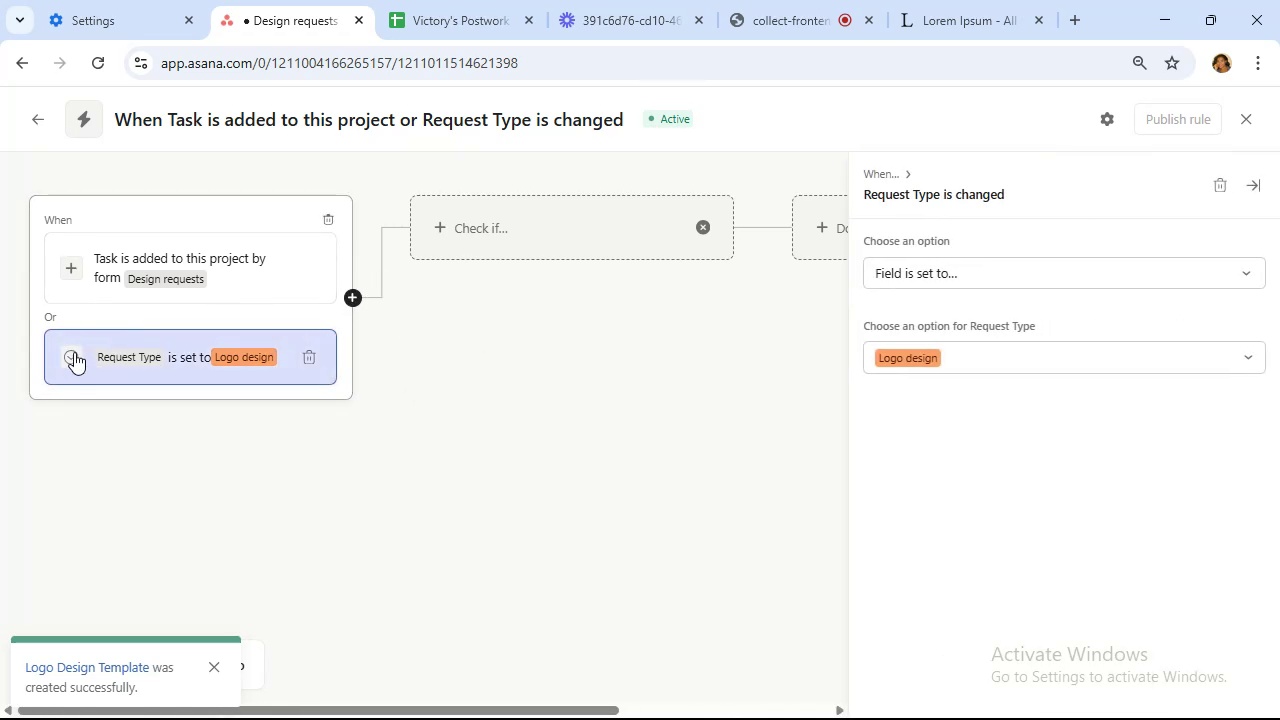 
left_click([74, 277])
 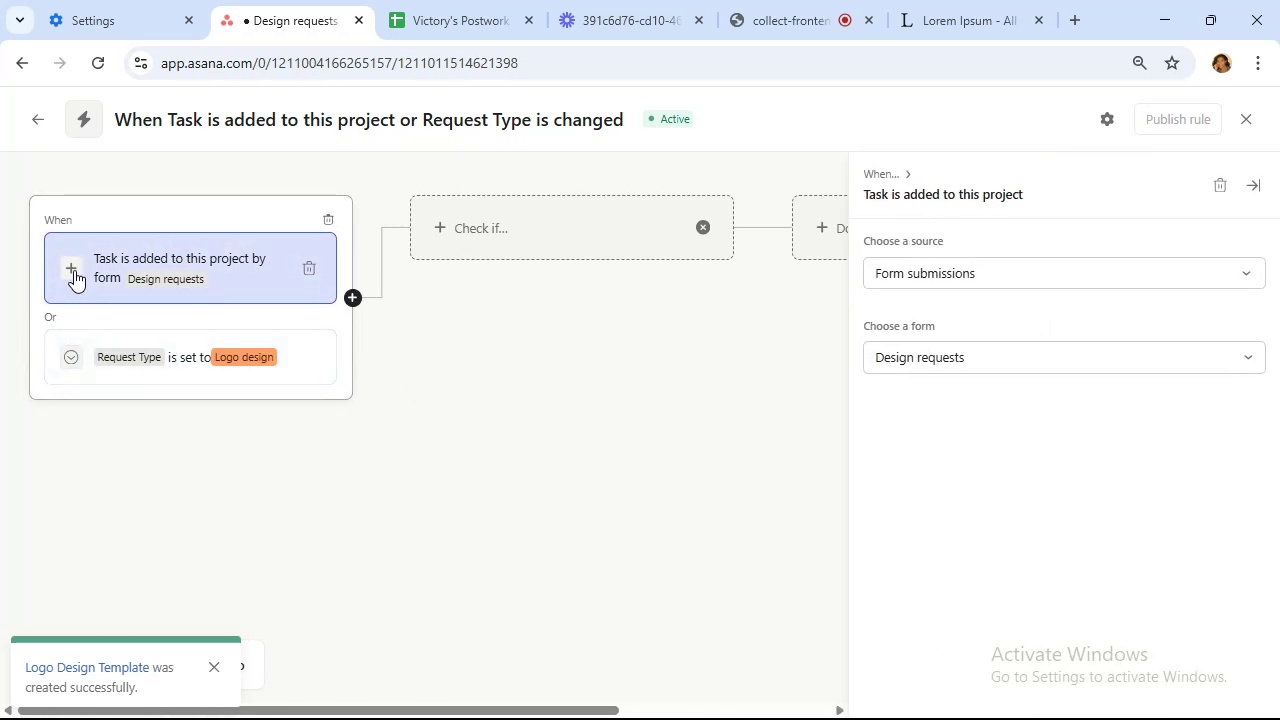 
left_click([74, 270])
 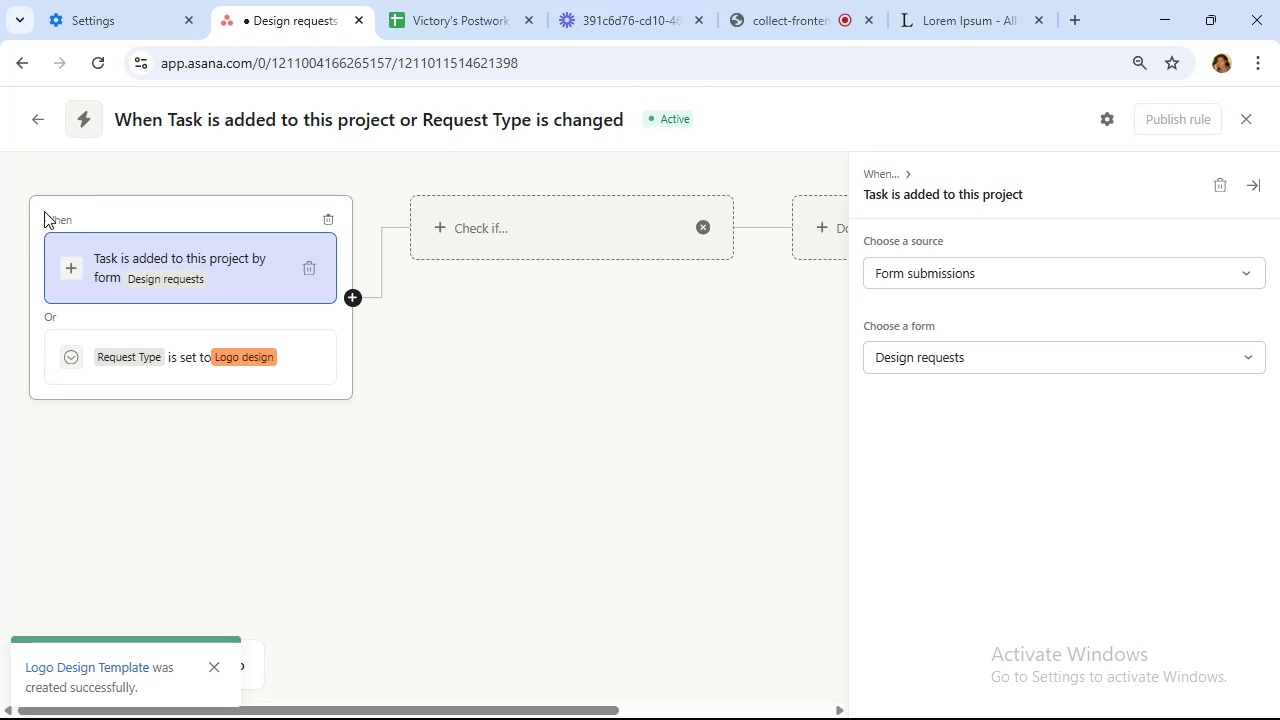 
left_click([72, 219])
 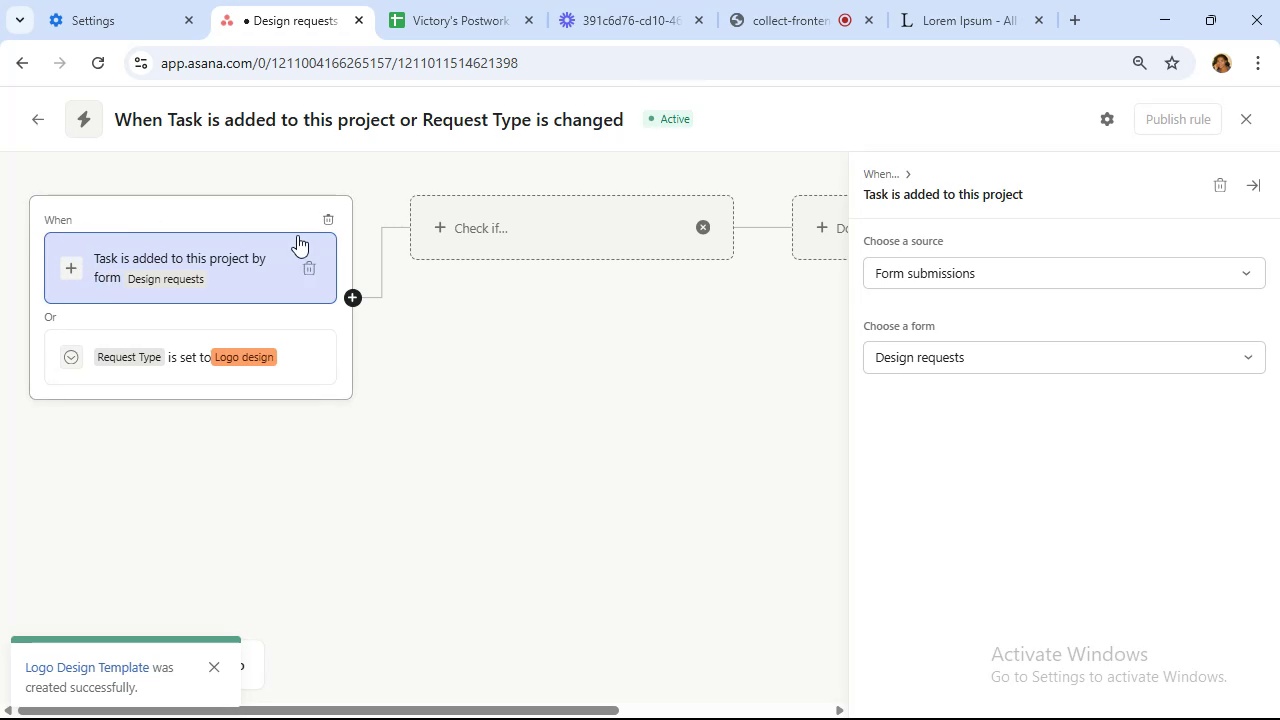 
mouse_move([298, 218])
 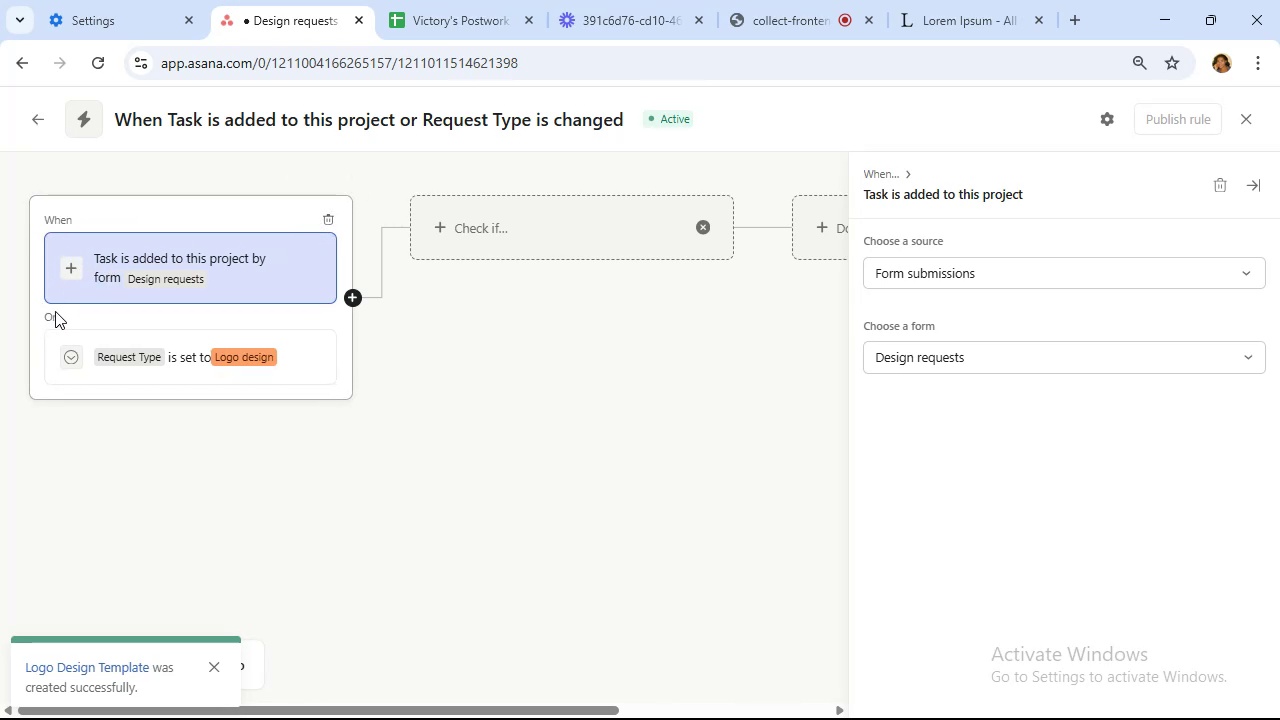 
left_click([51, 318])
 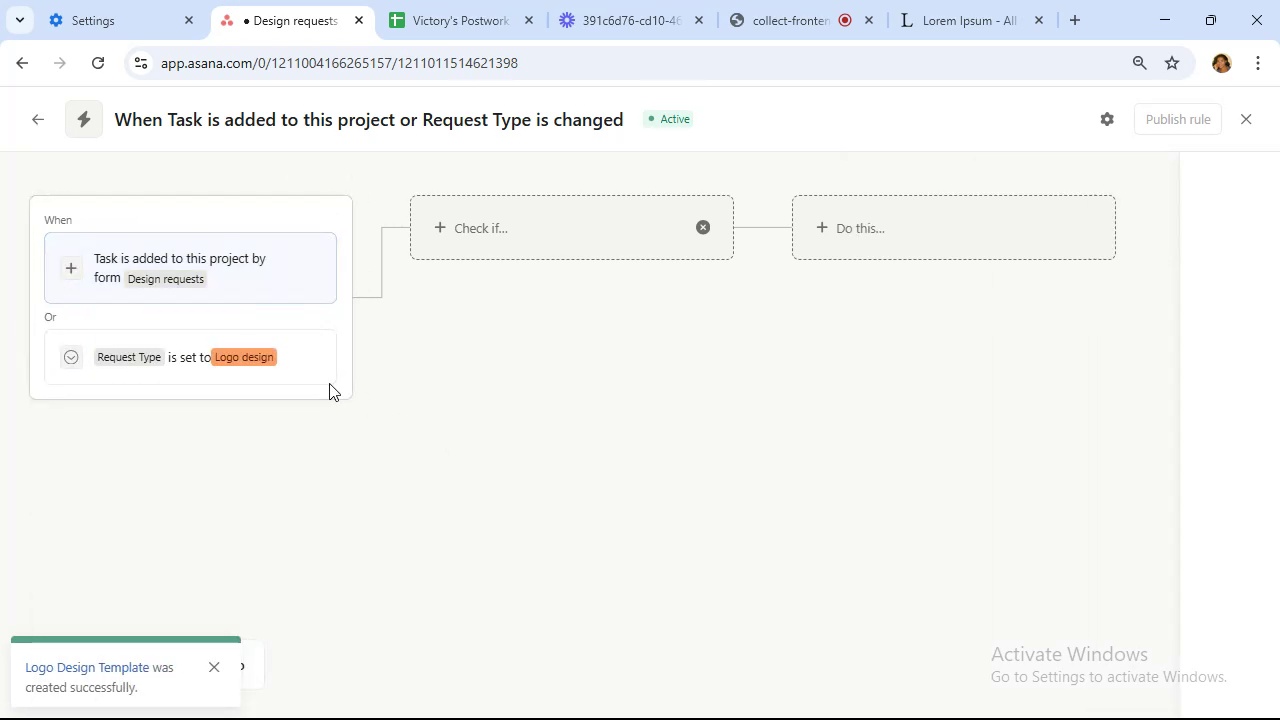 
left_click([261, 321])
 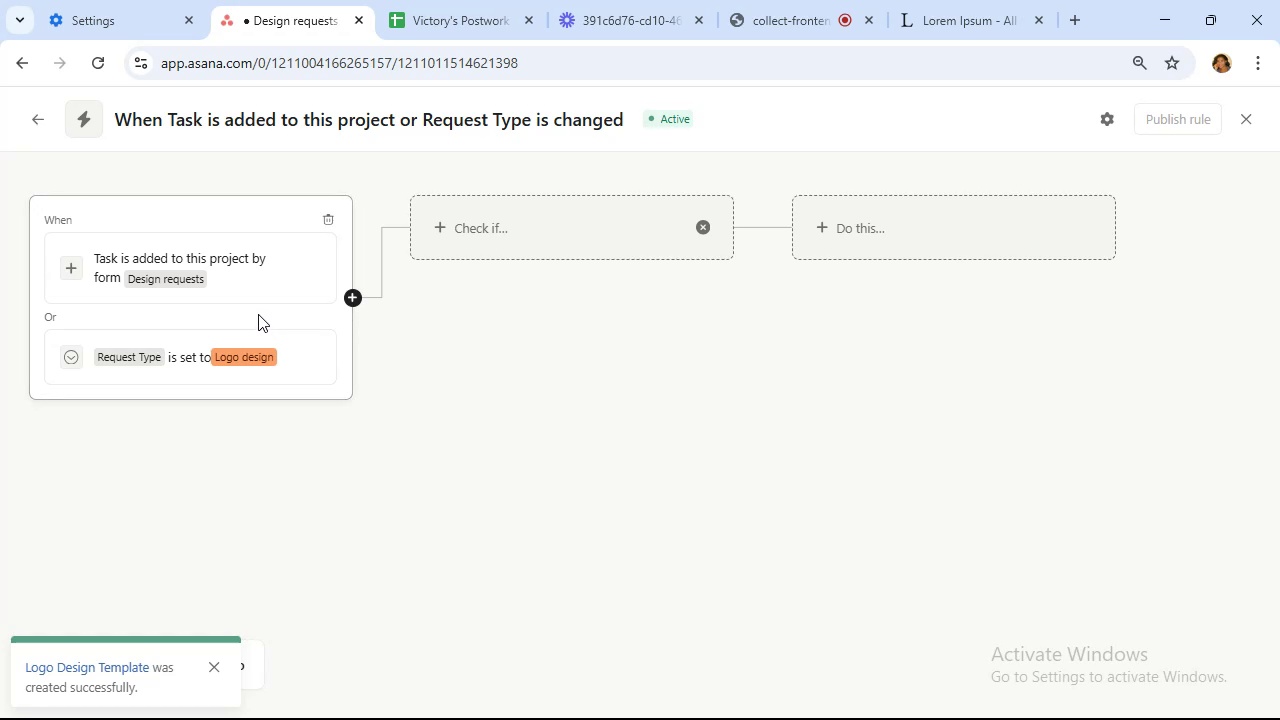 
mouse_move([280, 259])
 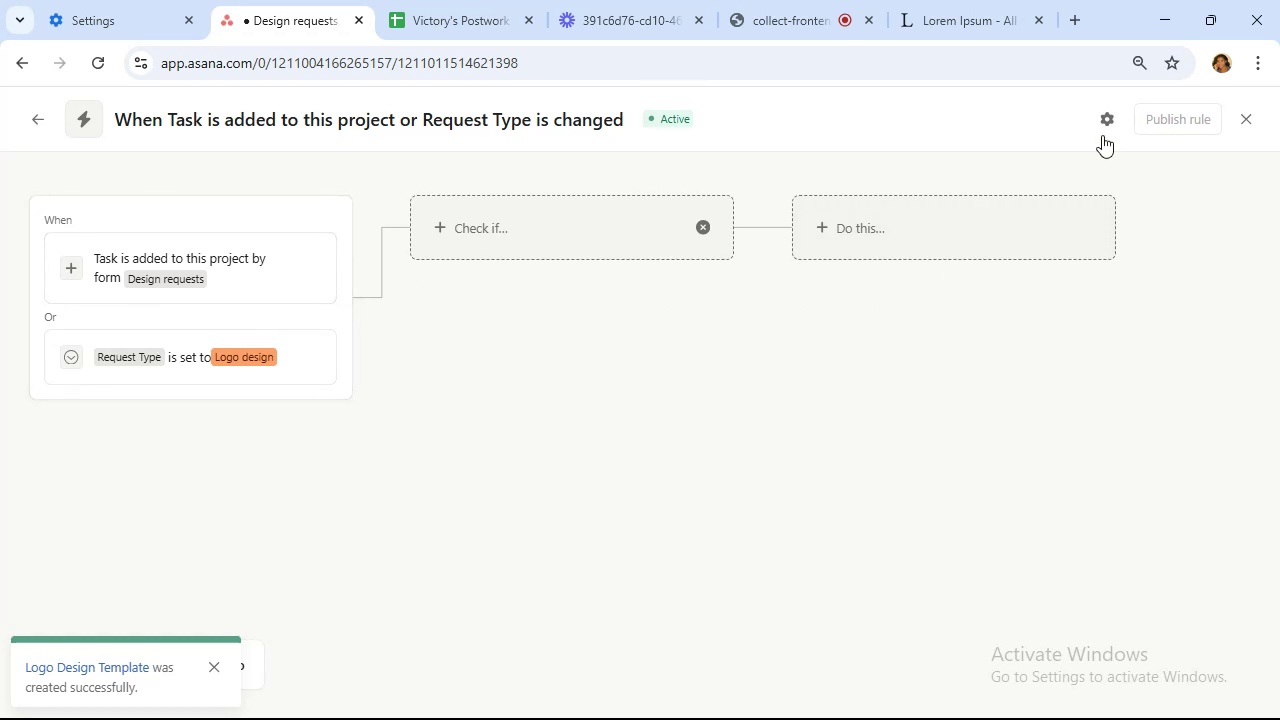 
left_click([1107, 123])
 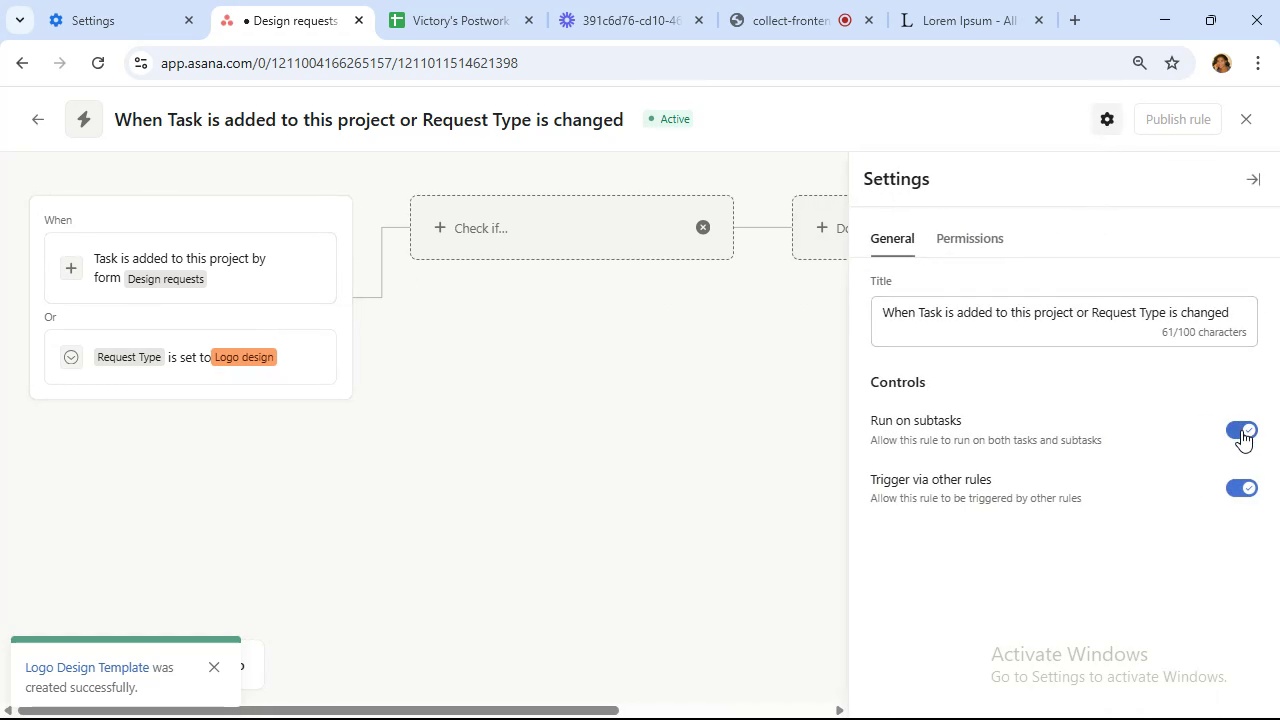 
wait(11.47)
 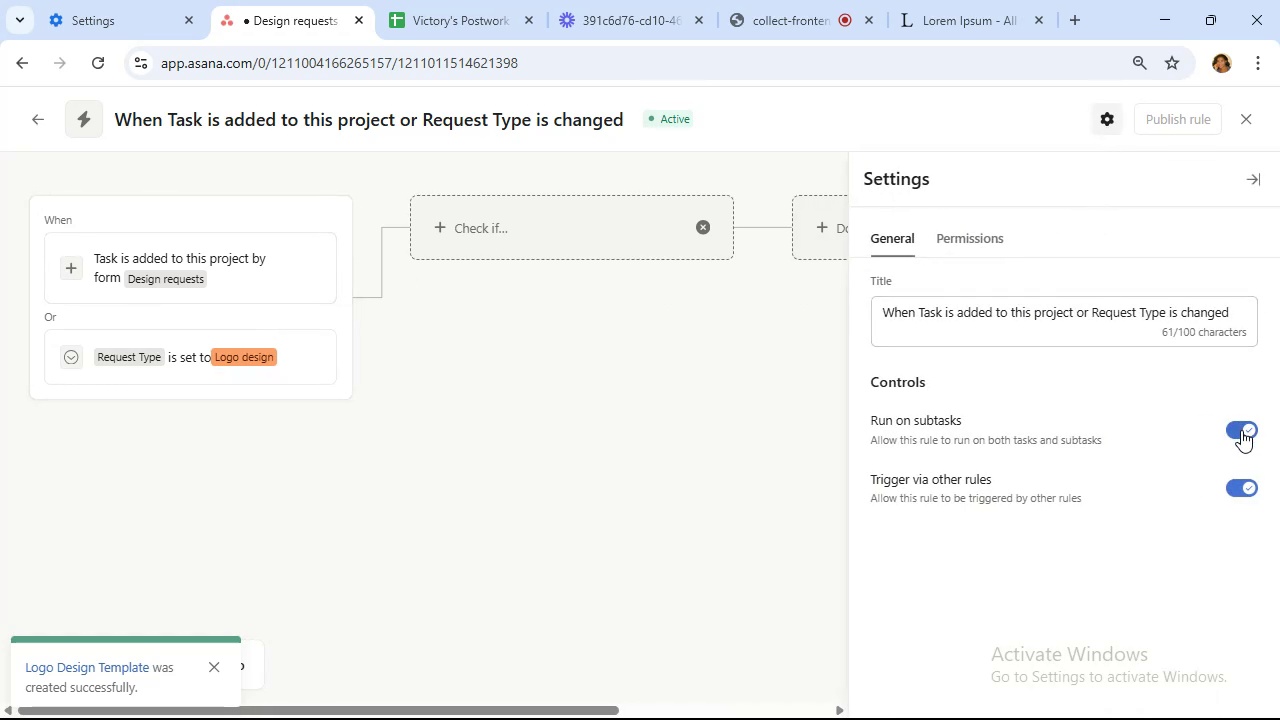 
left_click([1233, 479])
 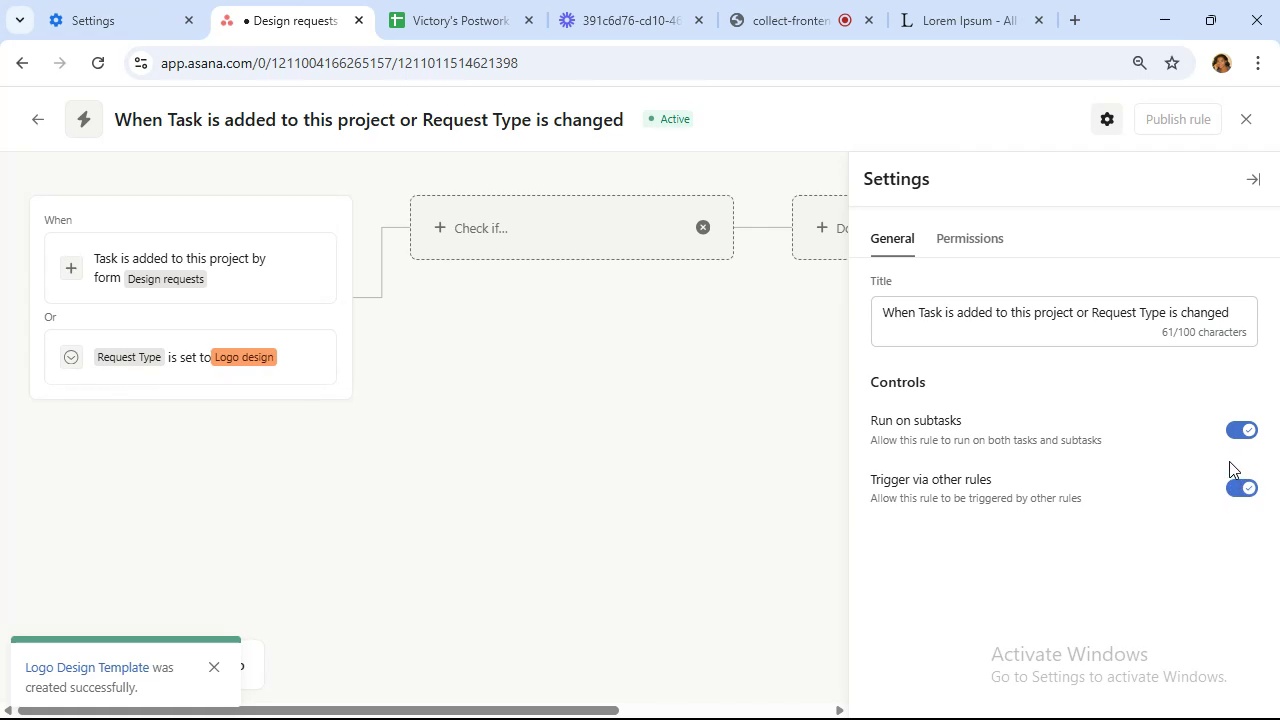 
wait(9.92)
 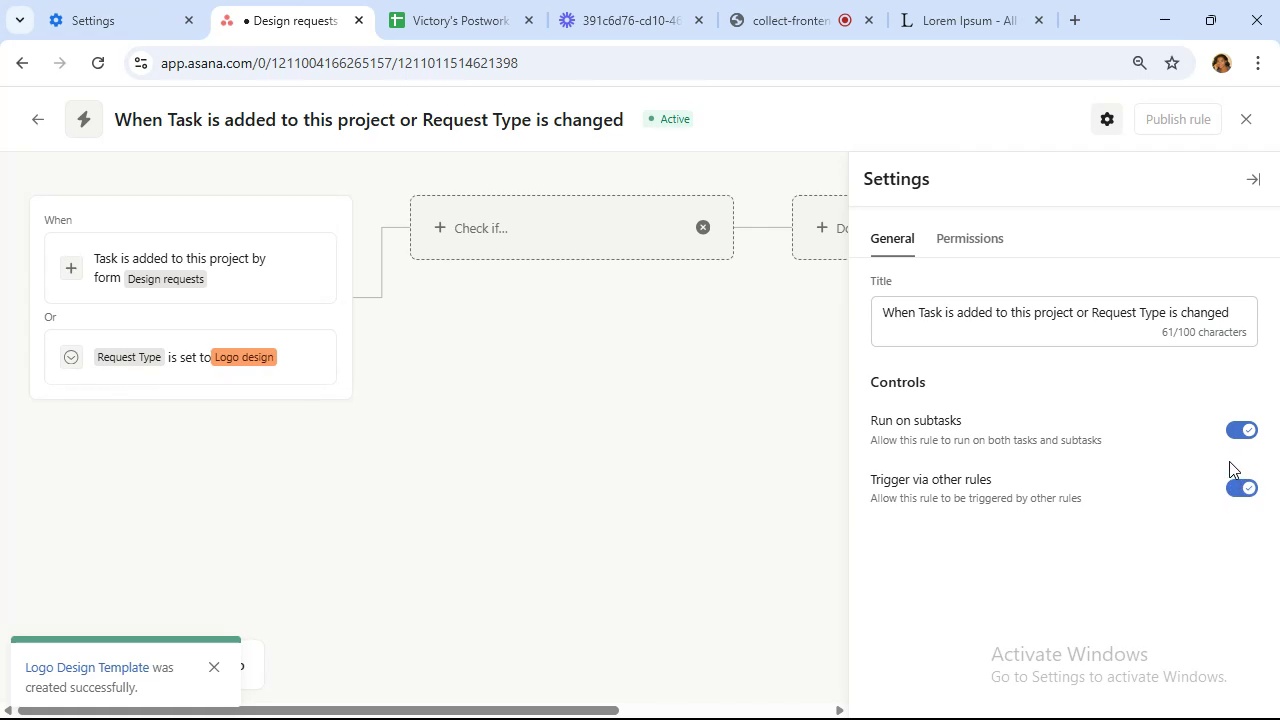 
left_click([1230, 426])
 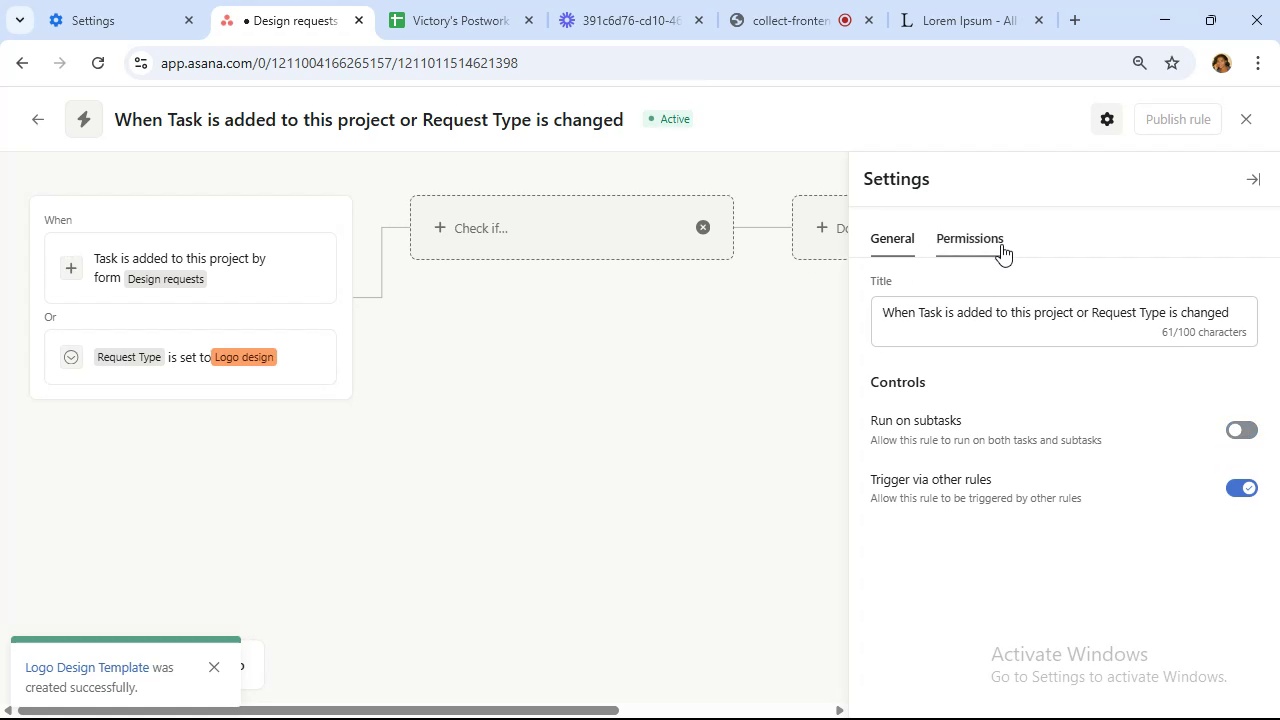 
left_click([1001, 244])
 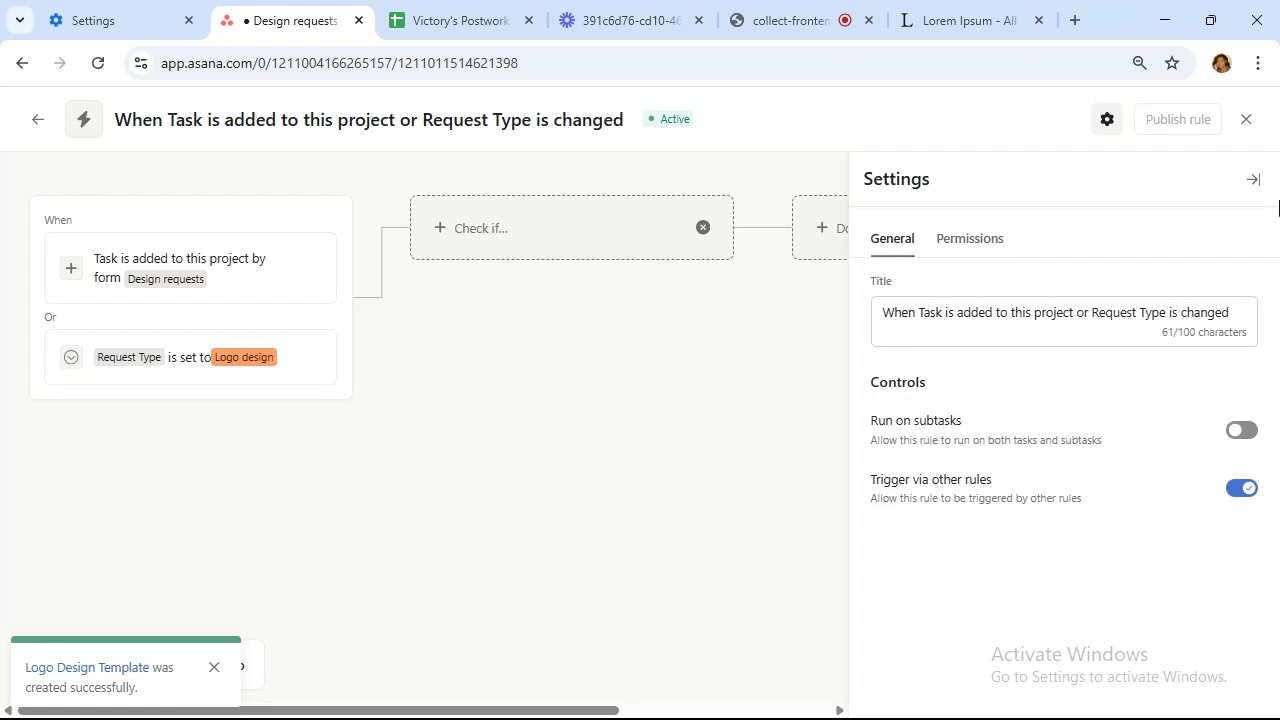 
left_click([1255, 185])
 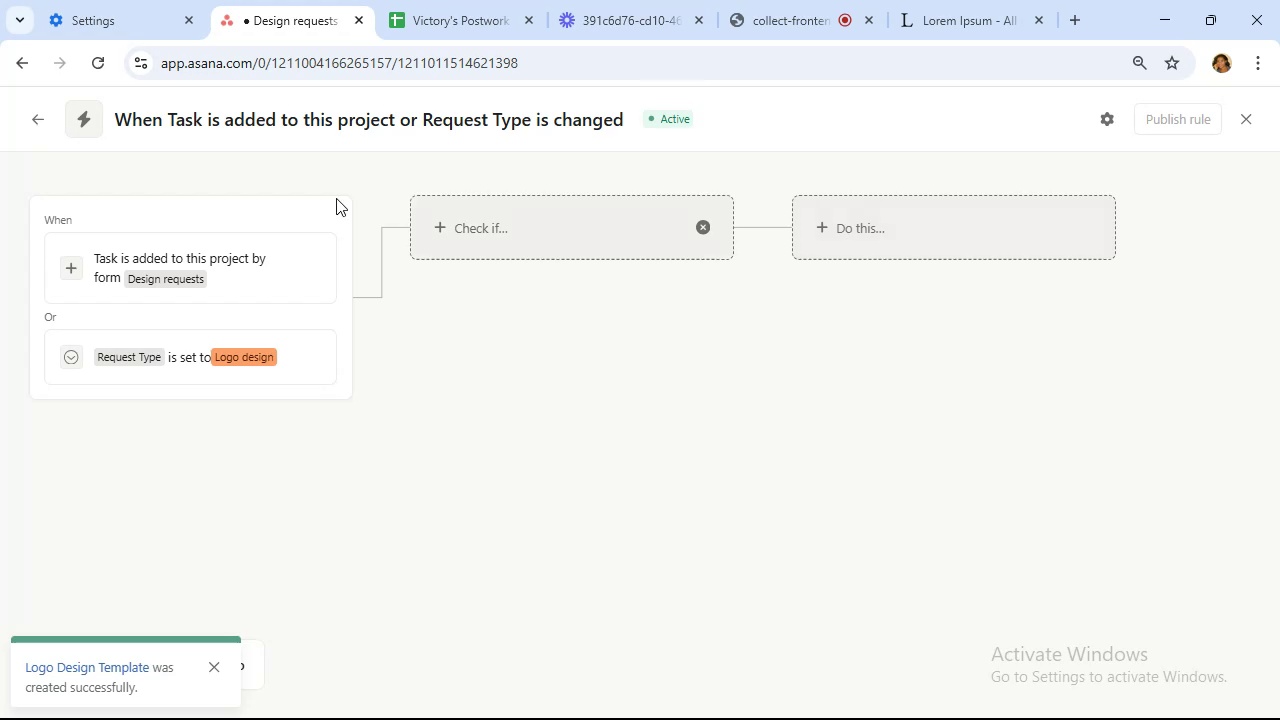 
left_click([190, 229])
 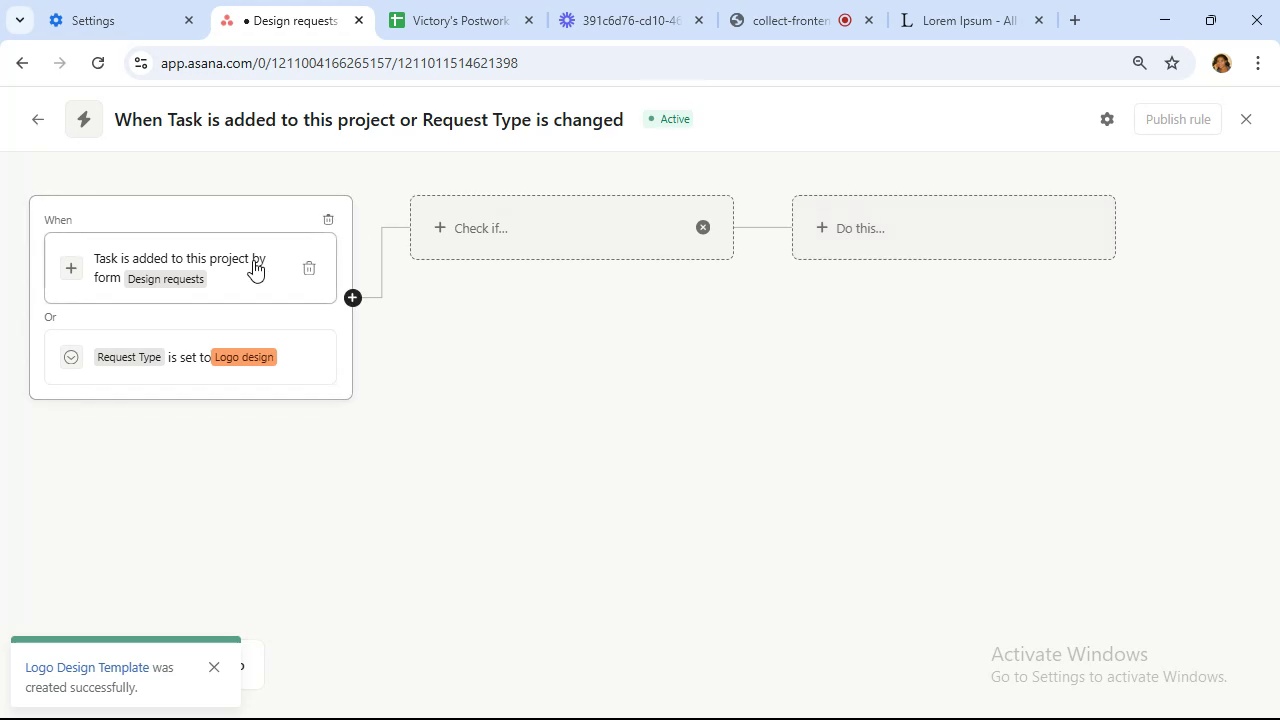 
left_click([253, 260])
 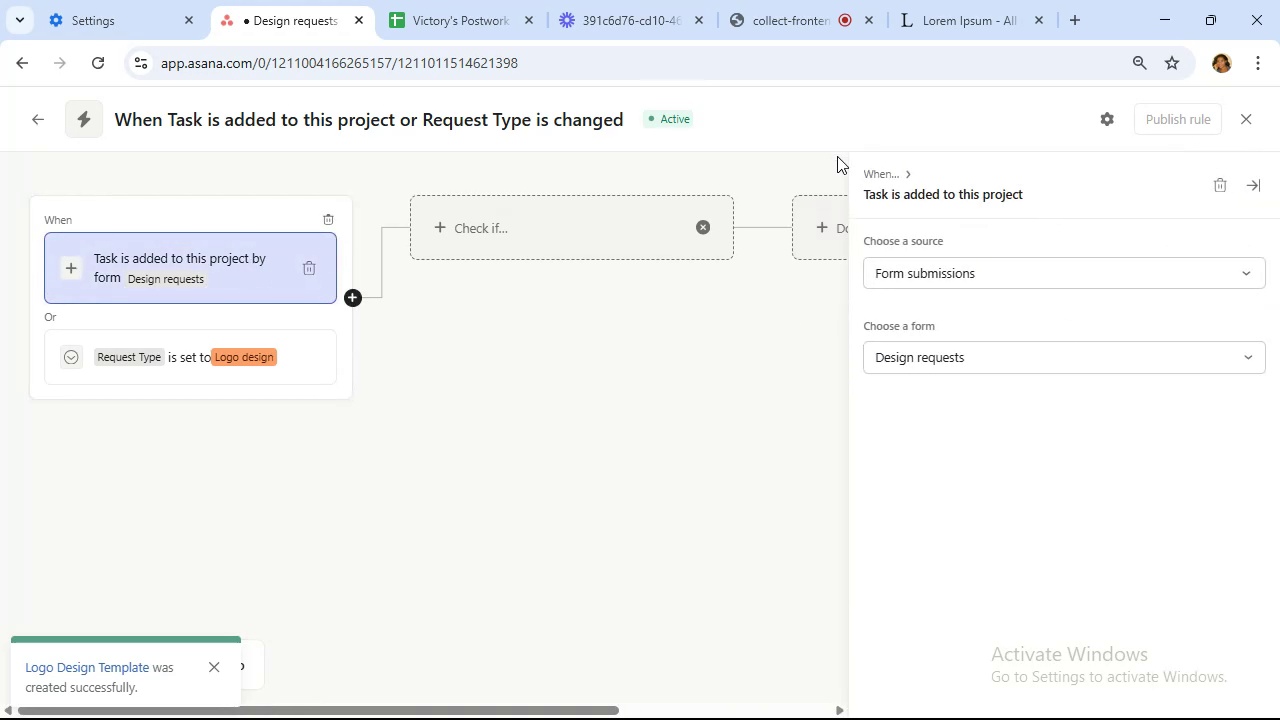 
left_click([881, 178])
 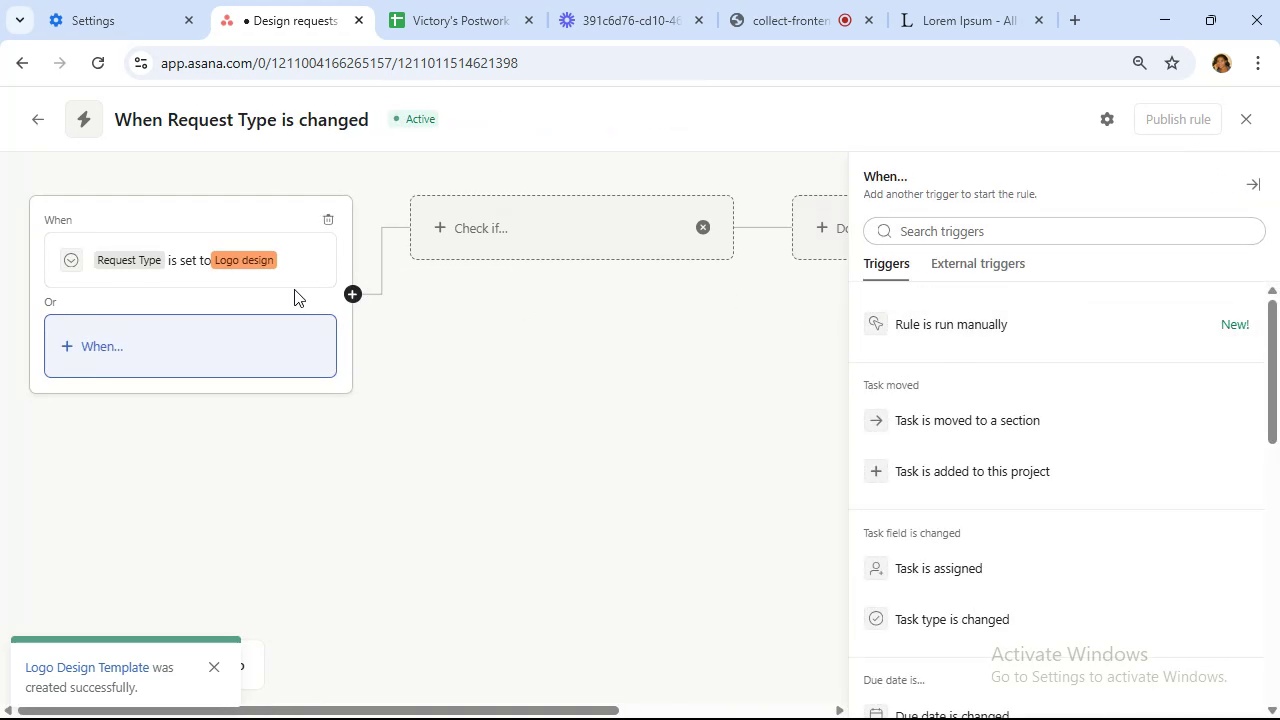 
wait(6.78)
 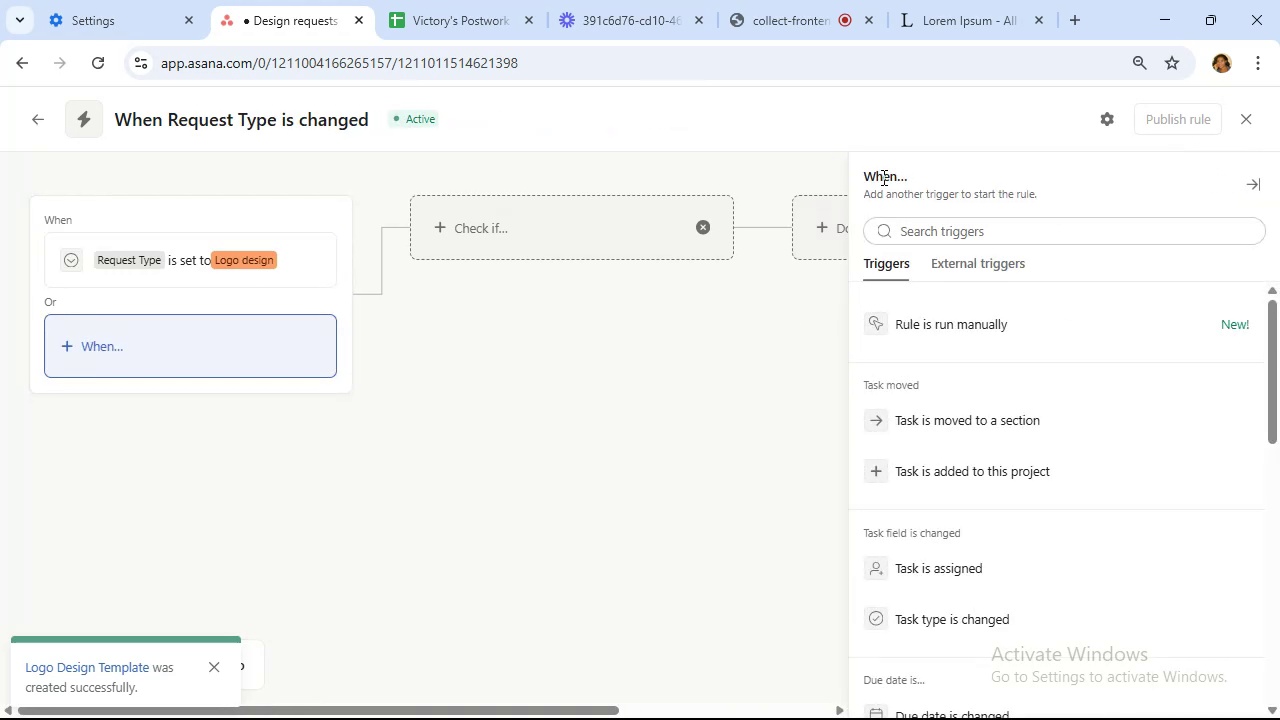 
left_click([352, 291])
 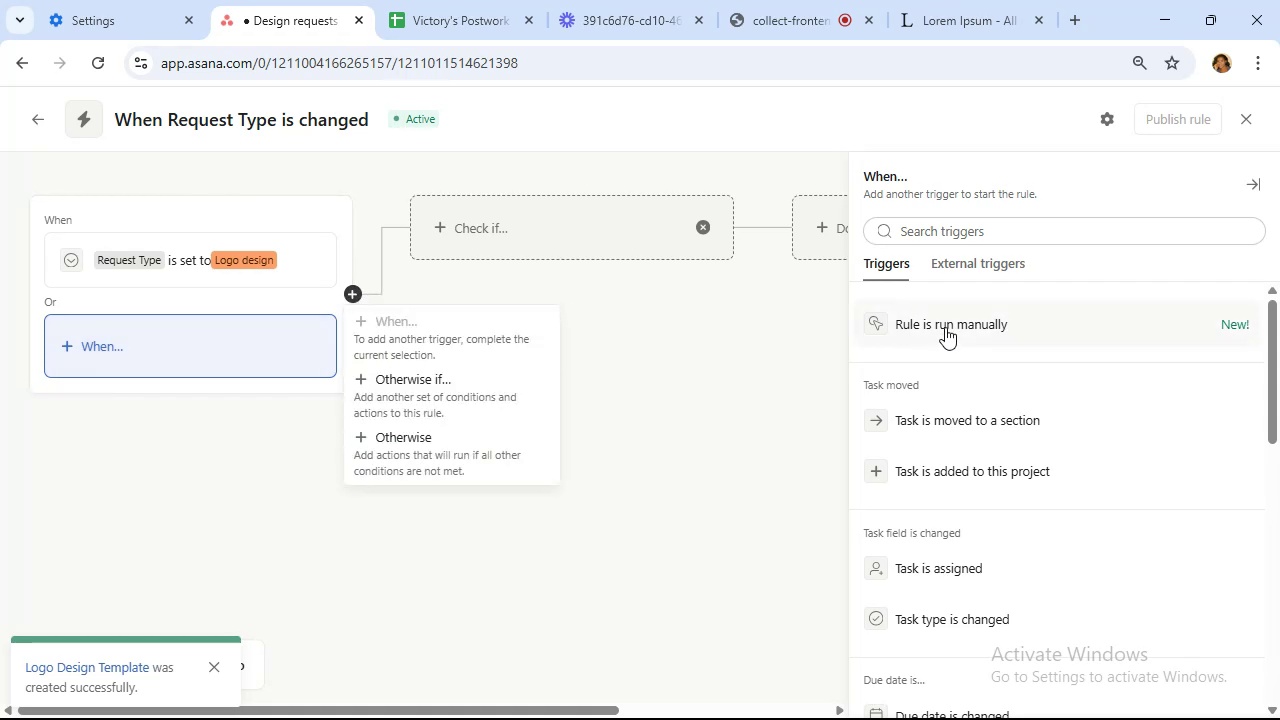 
wait(6.74)
 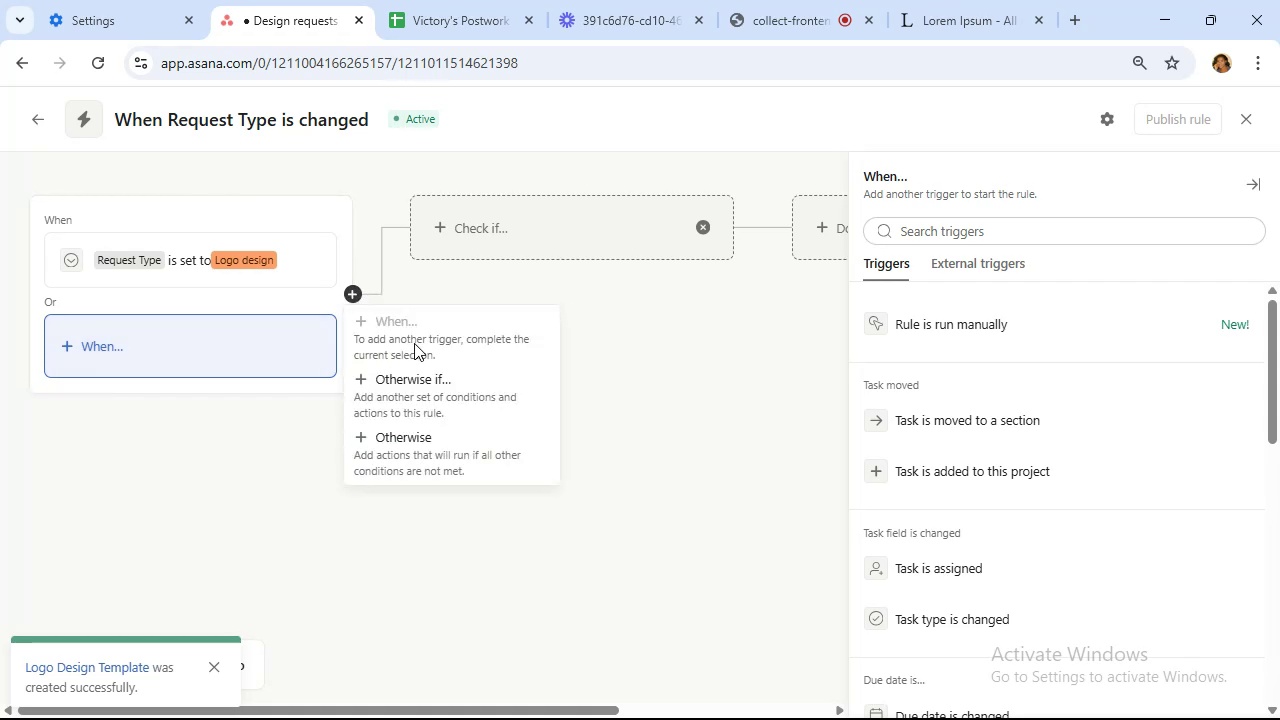 
scroll: coordinate [1039, 386], scroll_direction: down, amount: 7.0
 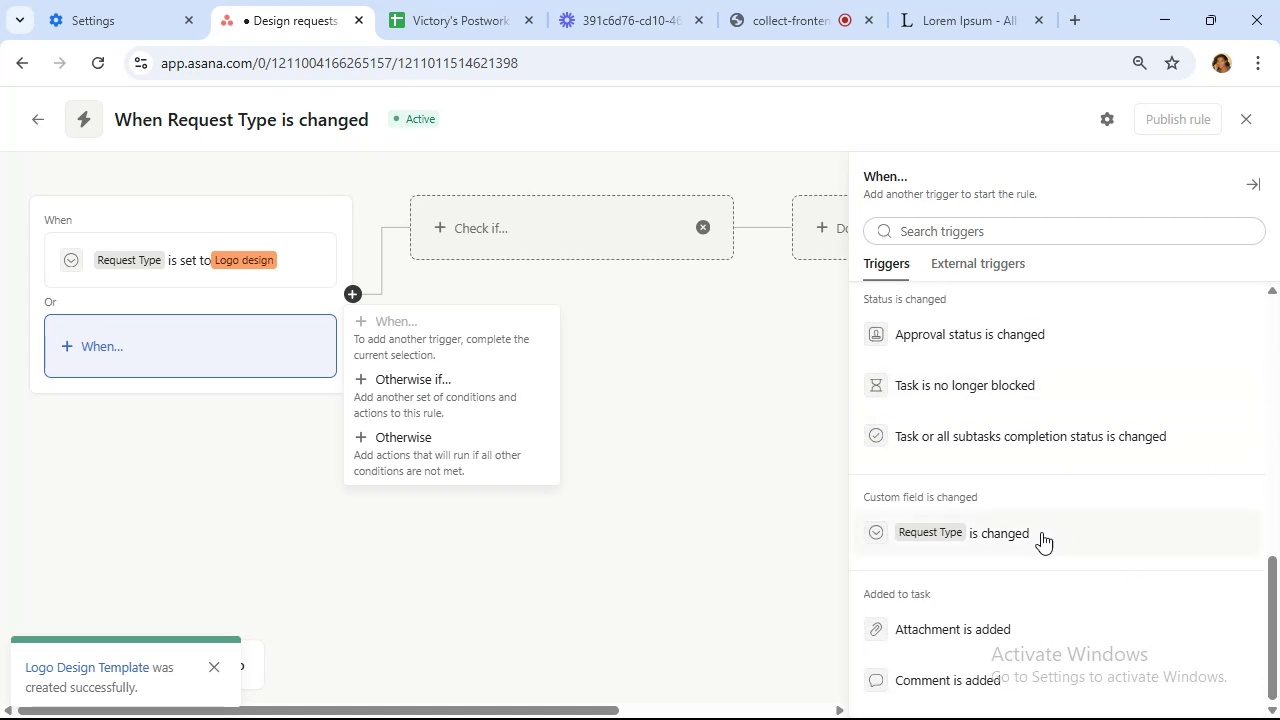 
left_click([1019, 536])
 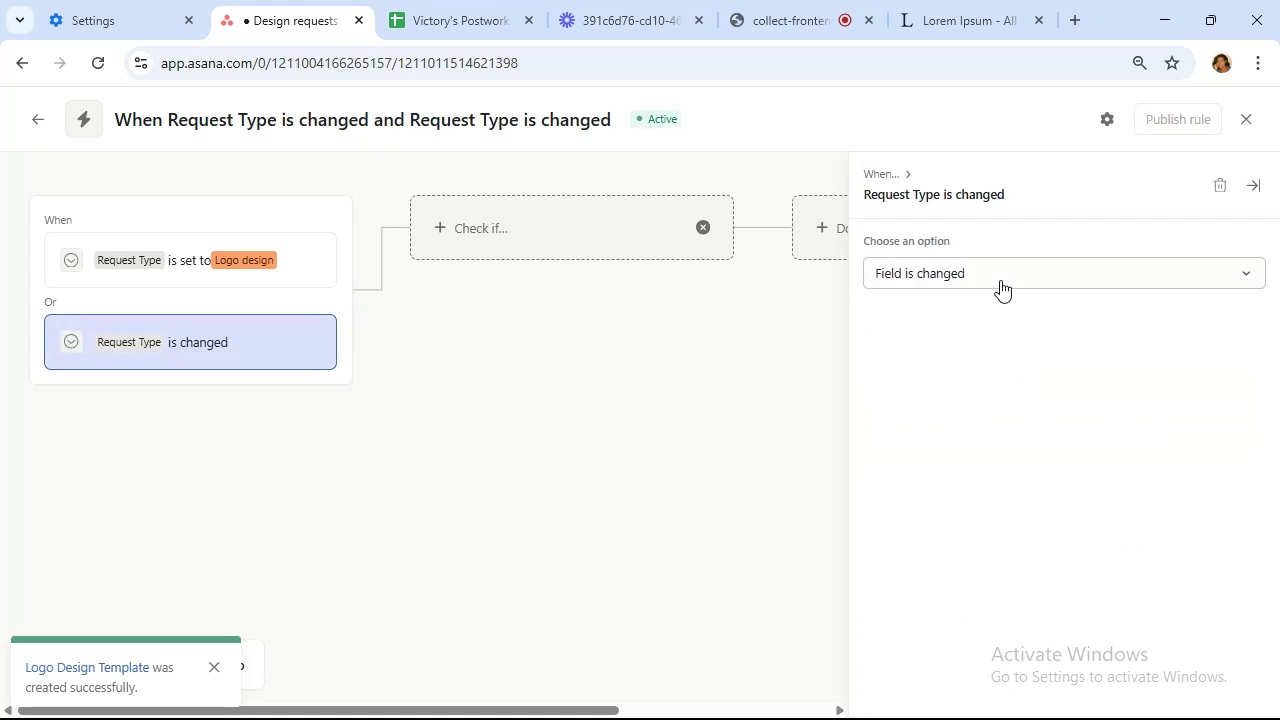 
left_click([995, 265])
 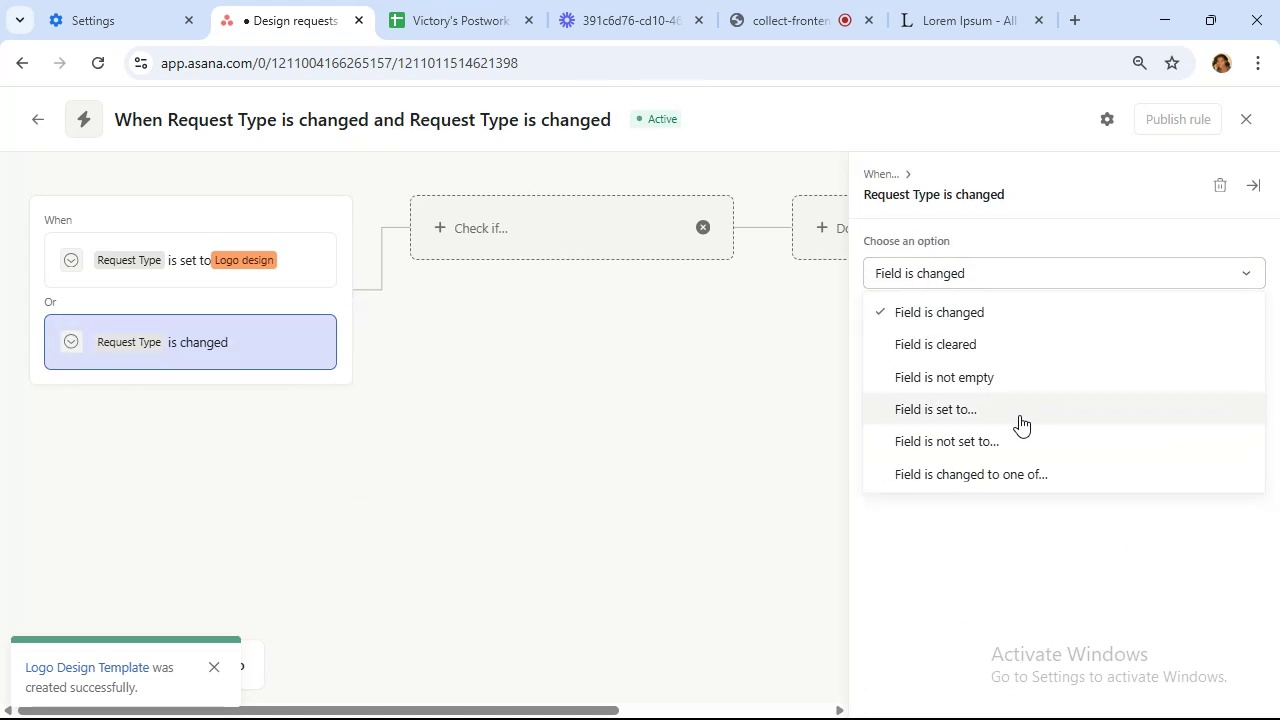 
left_click([1019, 415])
 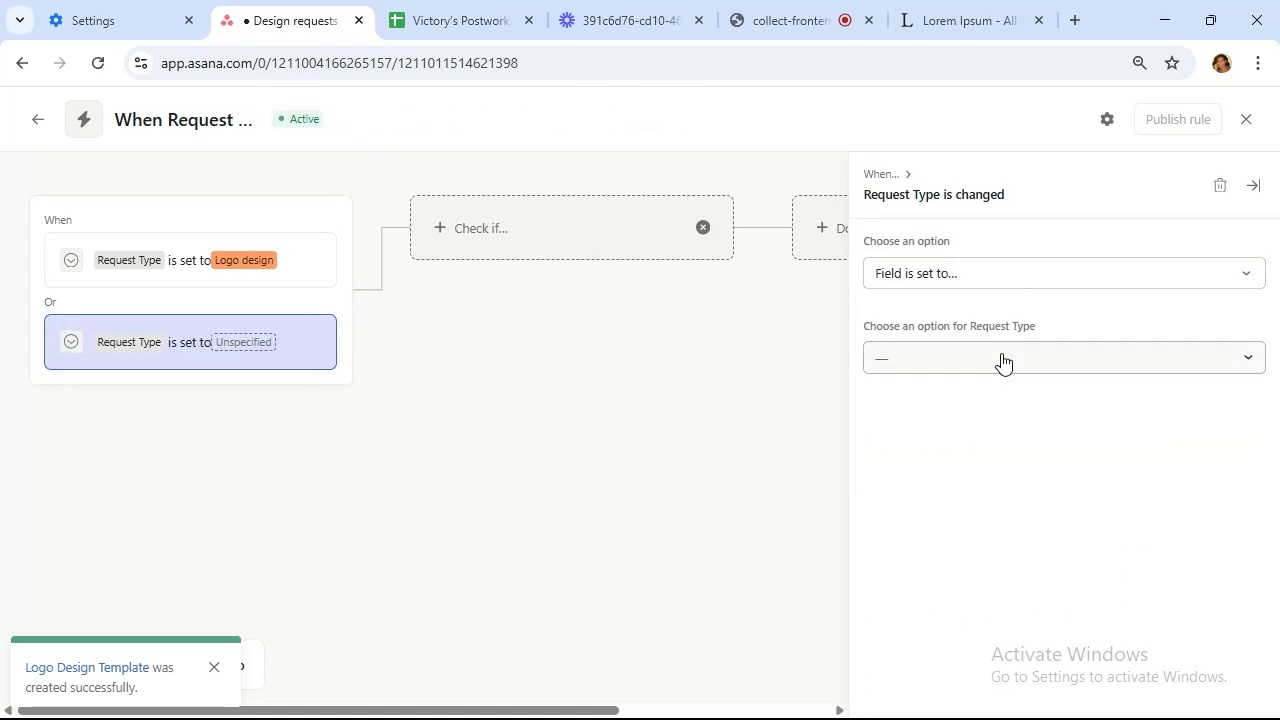 
left_click([1001, 353])
 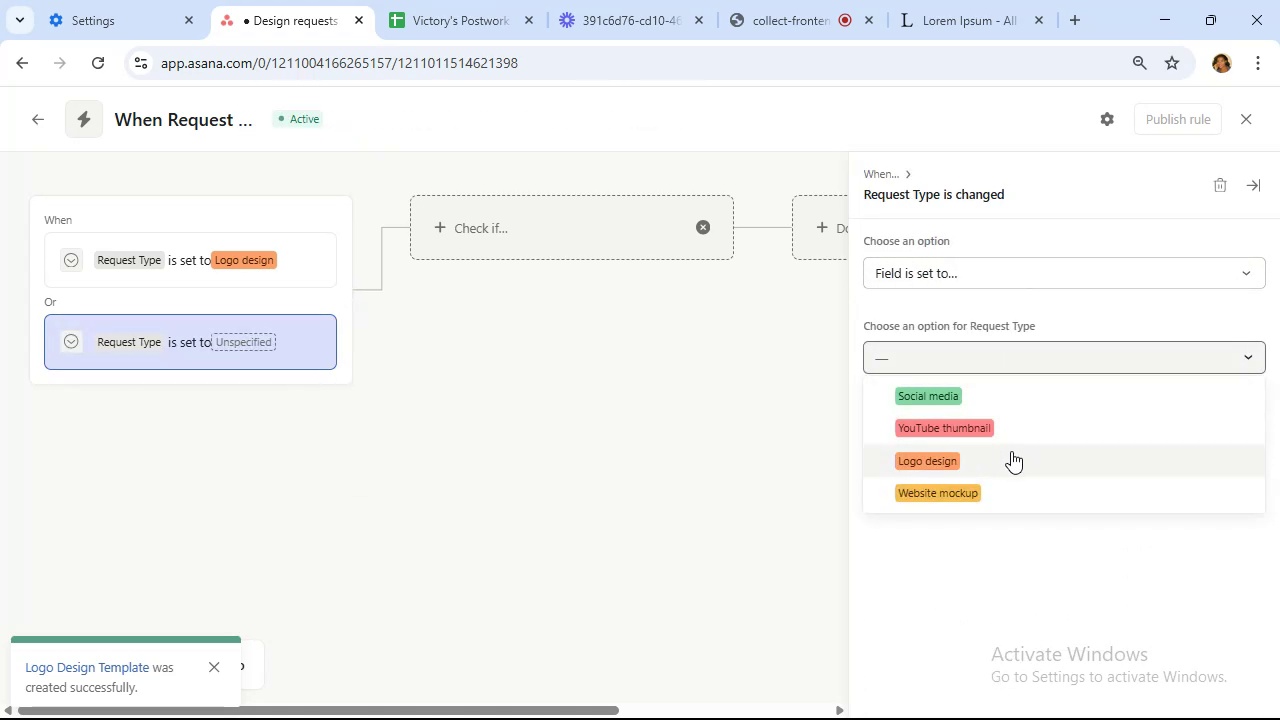 
left_click([1011, 451])
 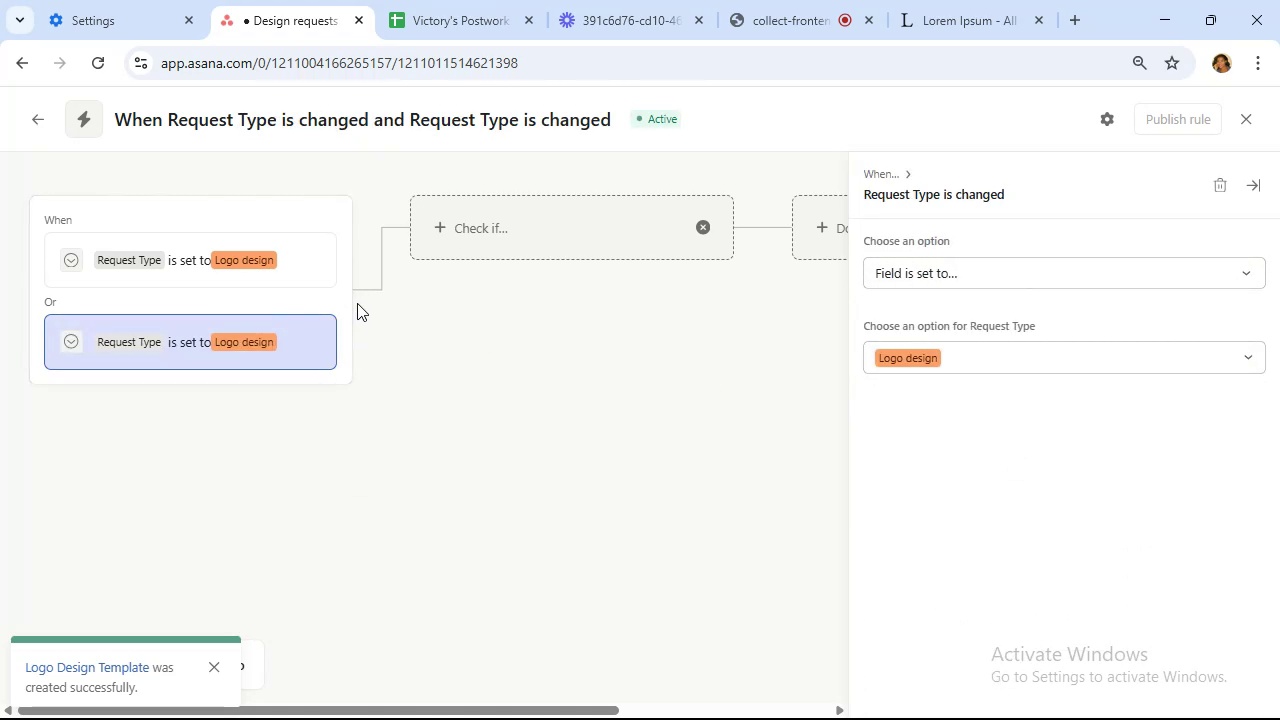 
left_click([353, 293])
 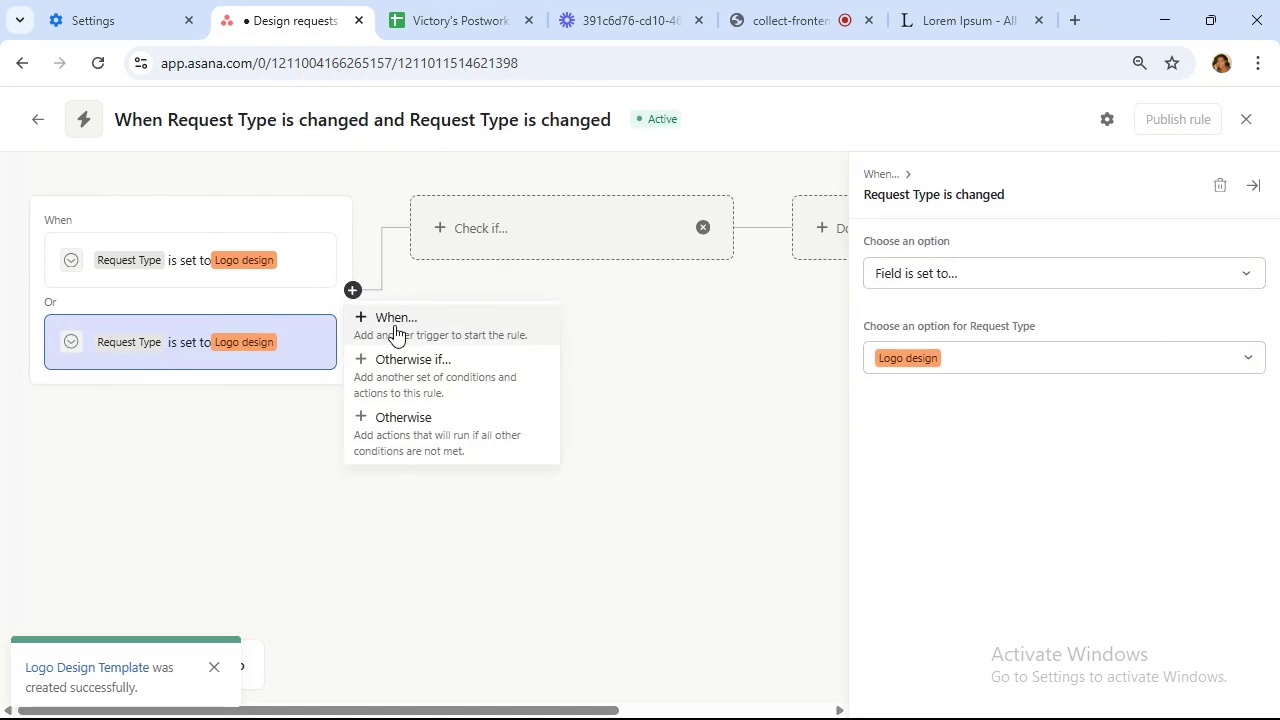 
left_click([407, 327])
 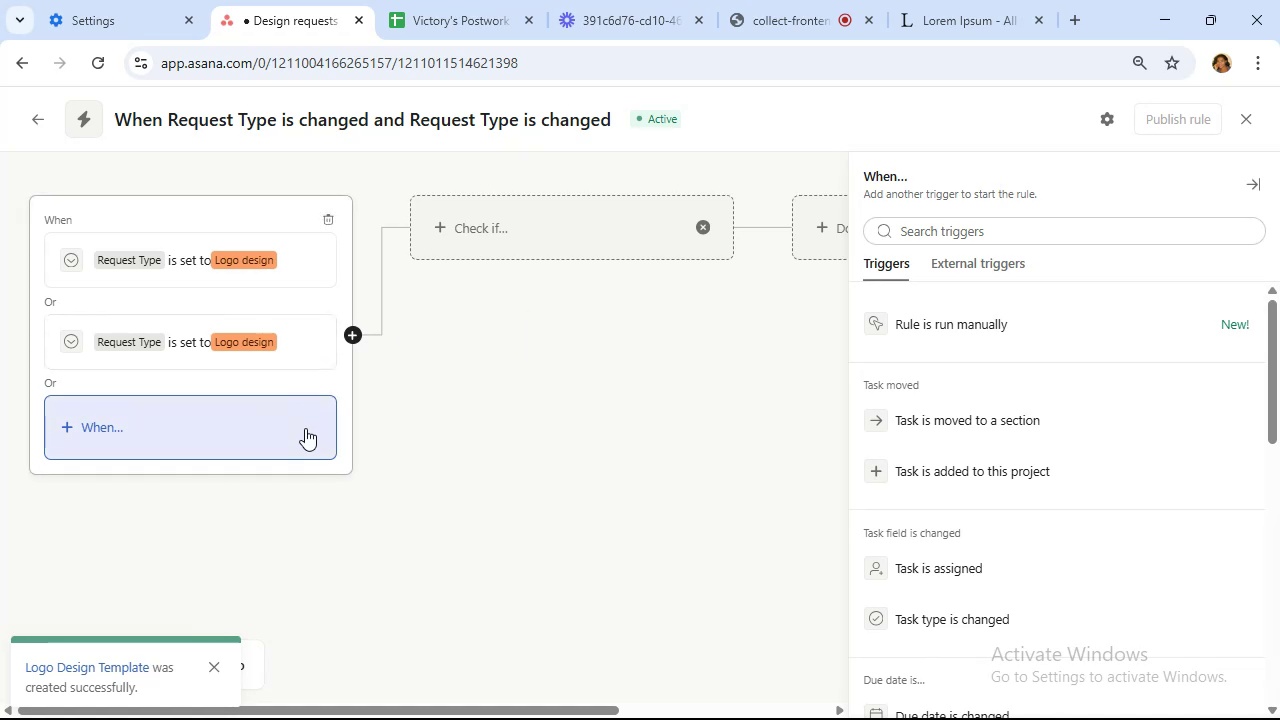 
wait(5.93)
 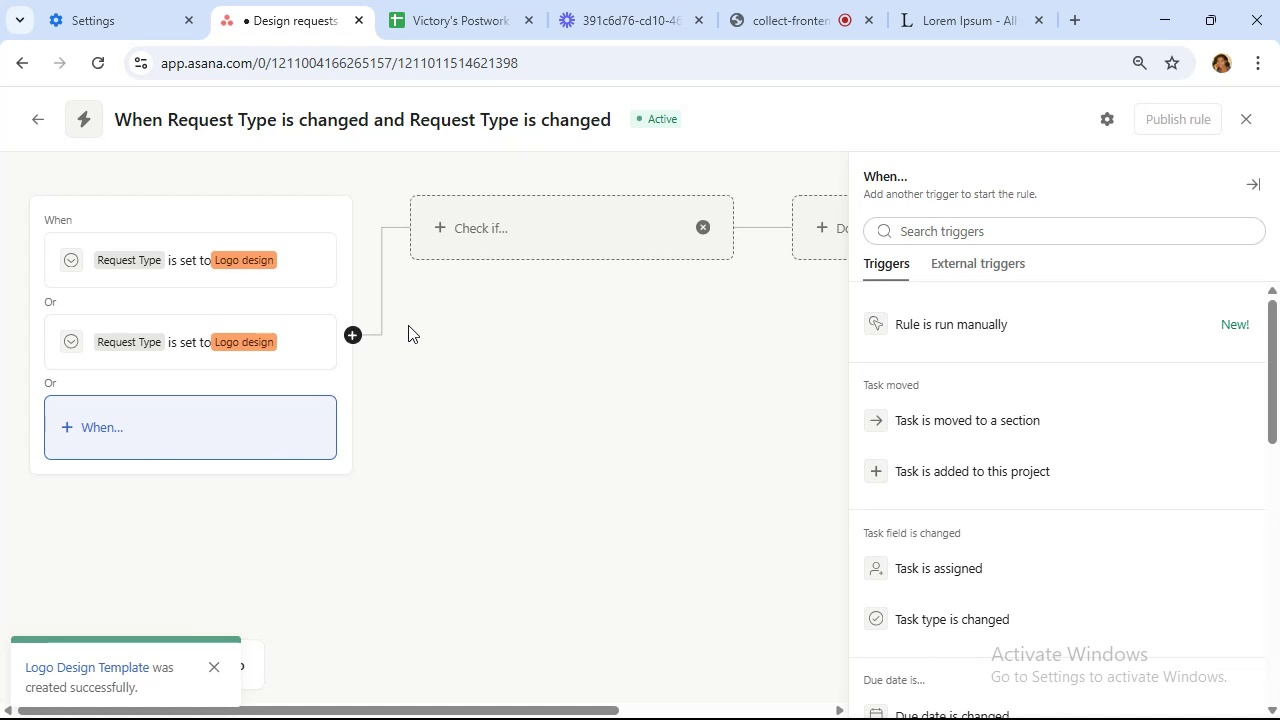 
left_click([302, 424])
 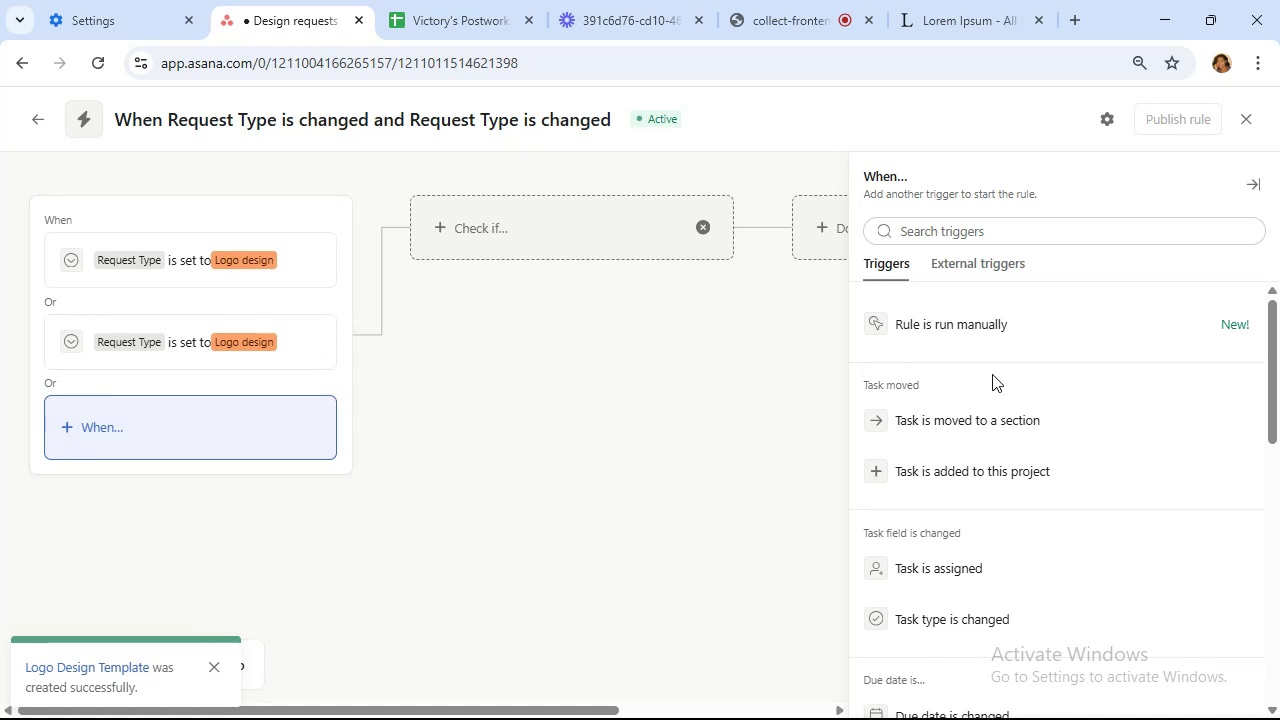 
left_click([1014, 424])
 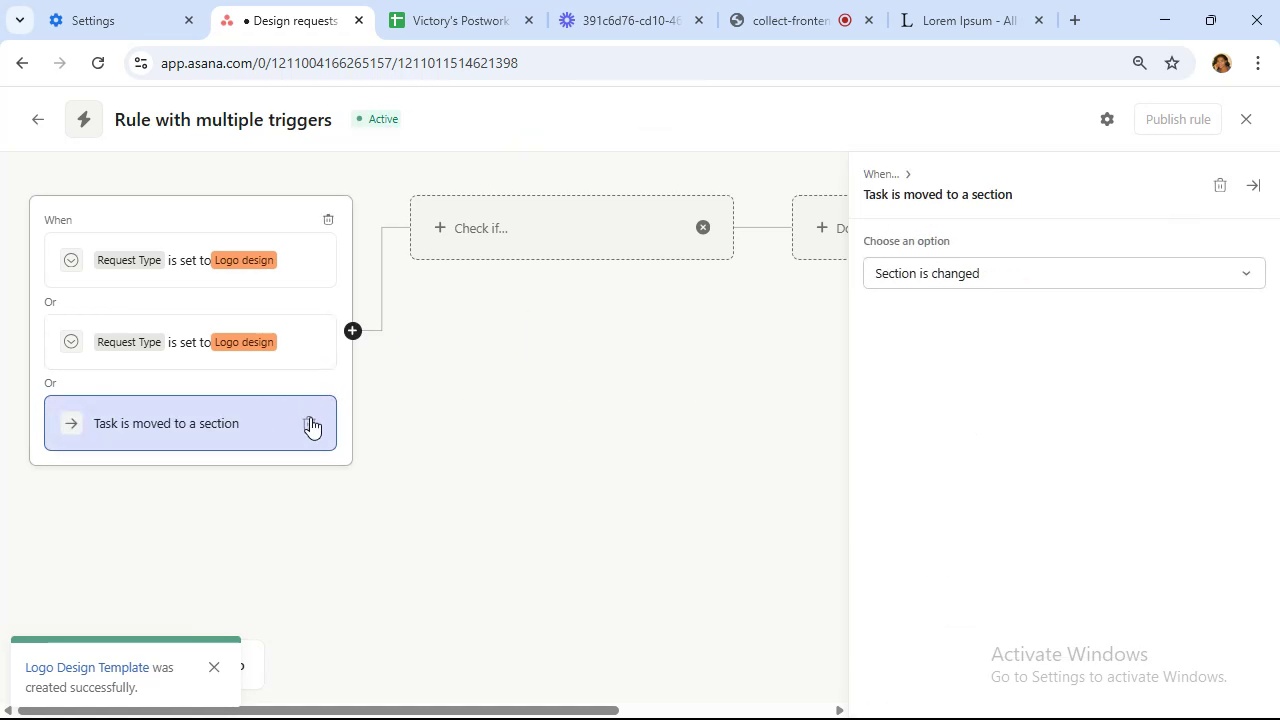 
left_click([305, 427])
 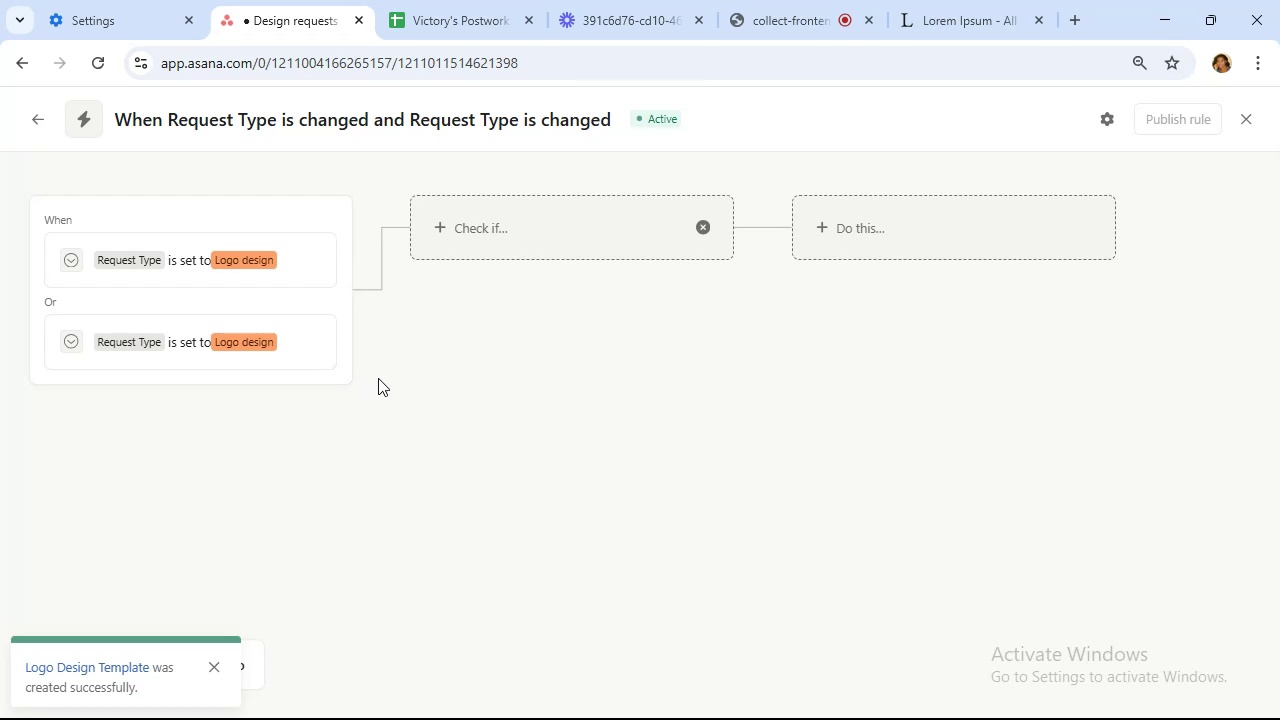 
wait(8.36)
 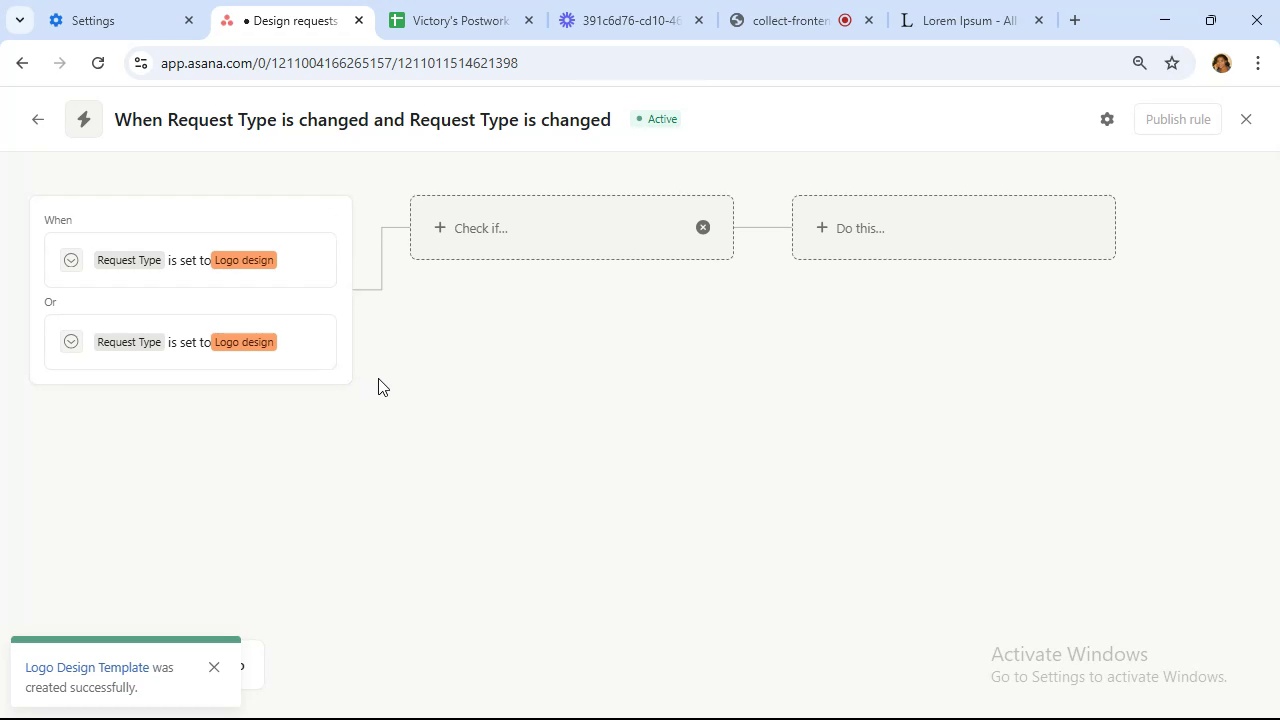 
left_click([304, 260])
 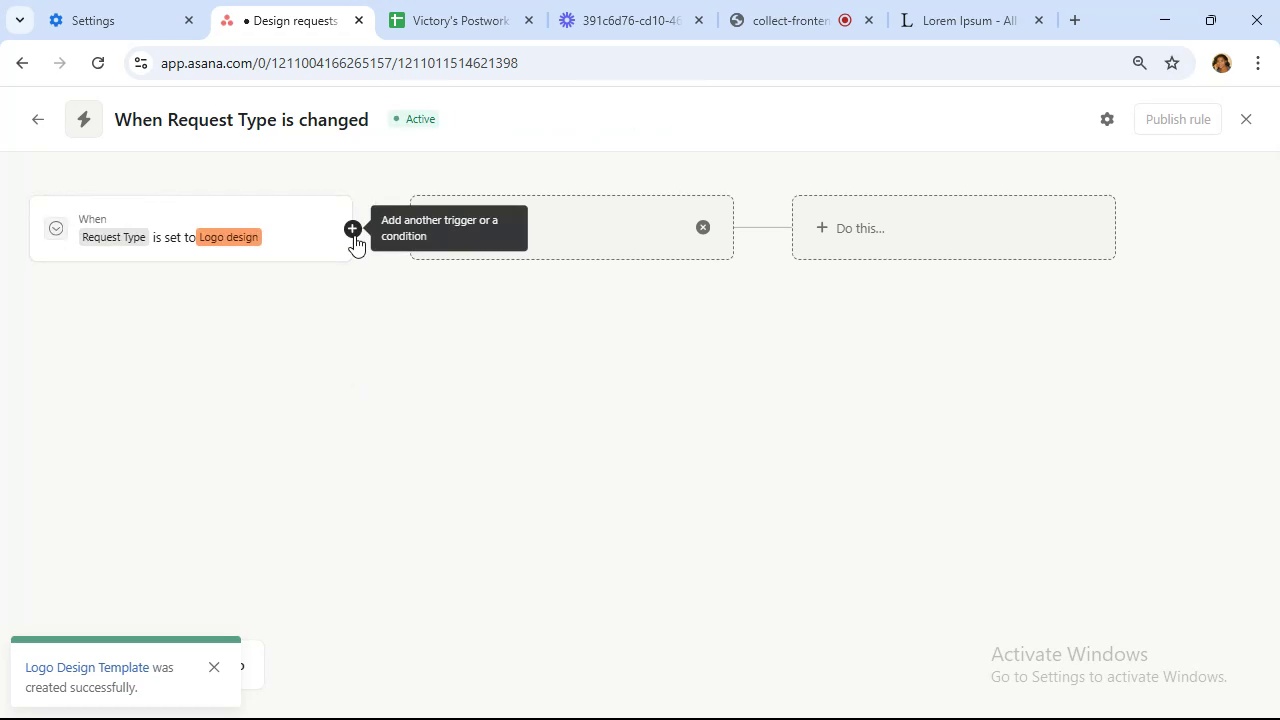 
left_click([354, 230])
 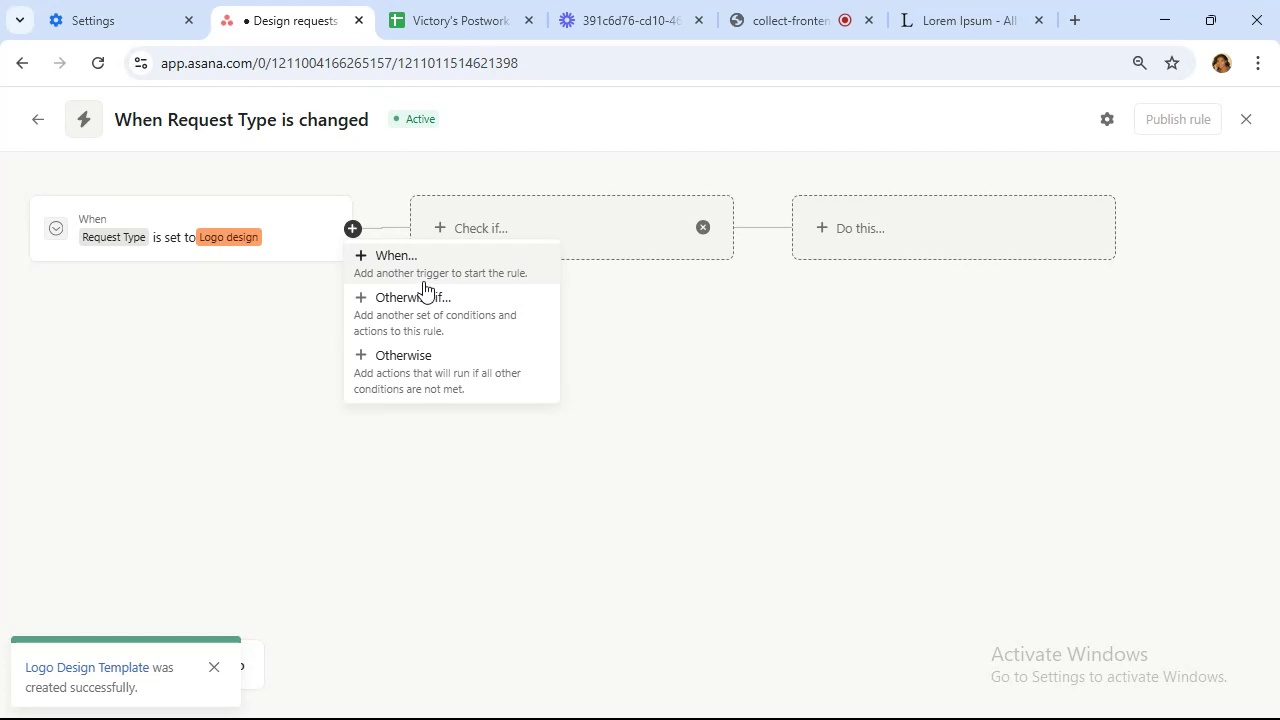 
left_click([423, 274])
 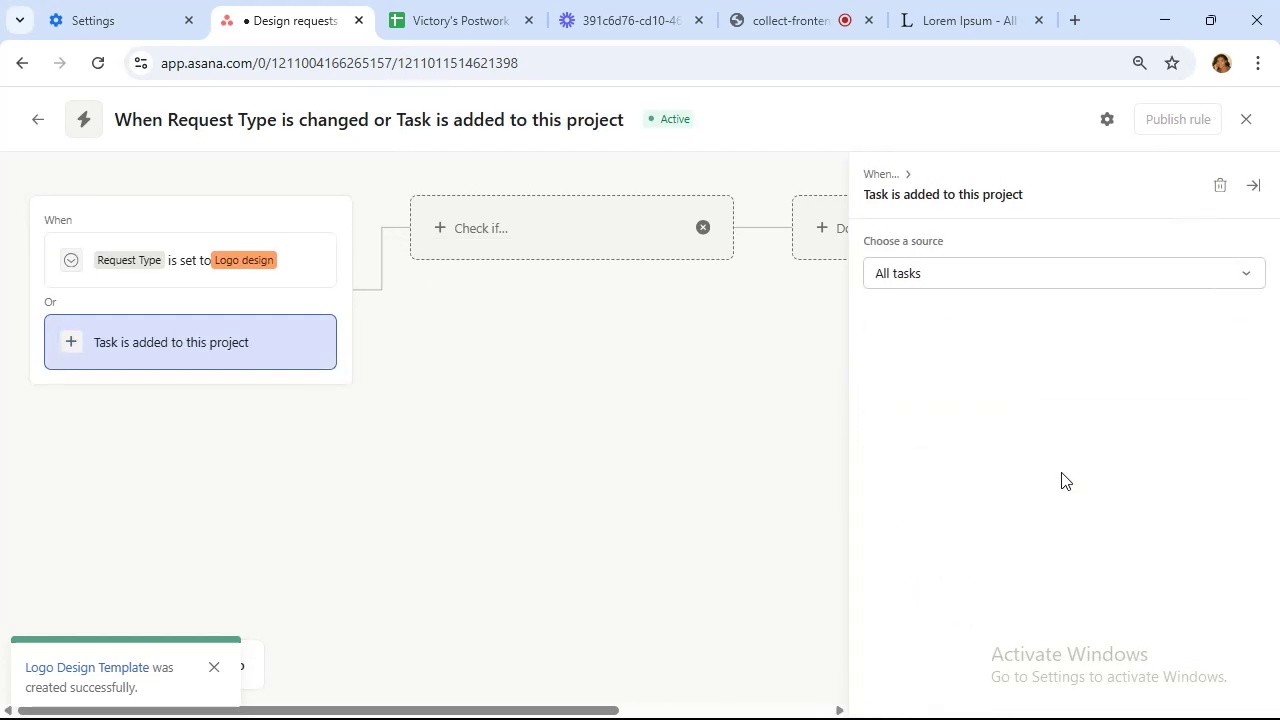 
left_click([995, 268])
 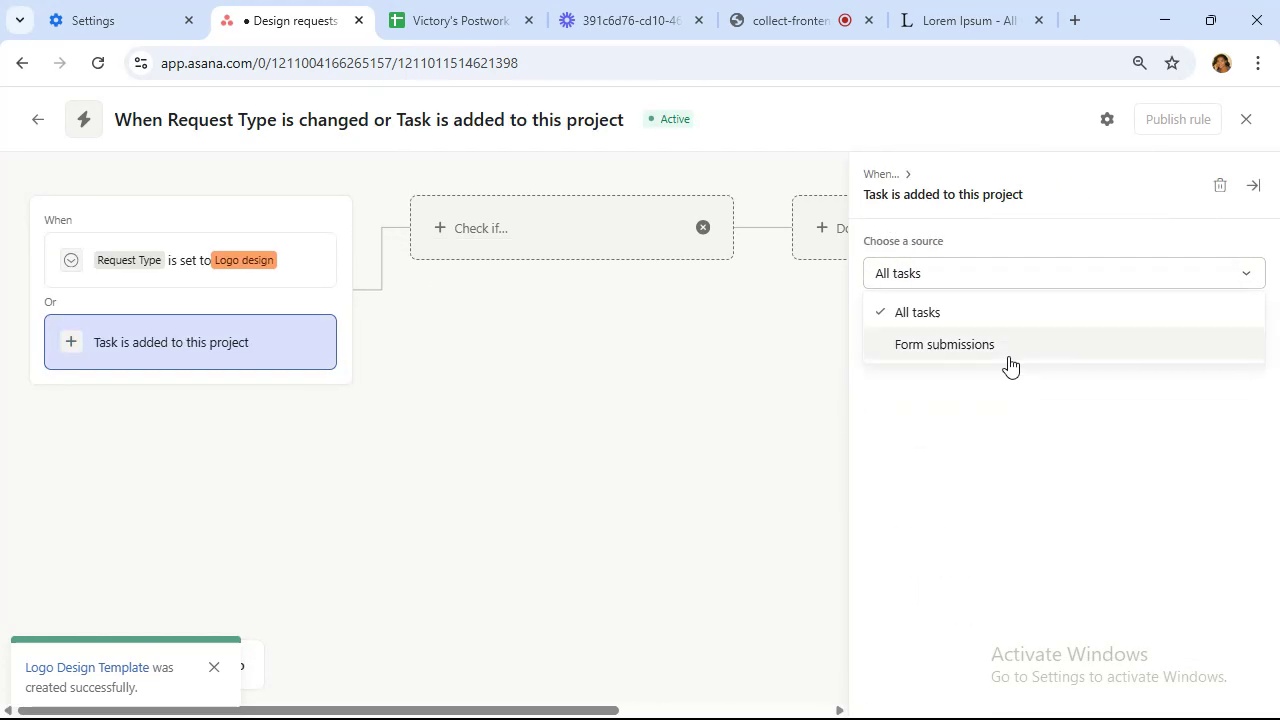 
left_click([1009, 350])
 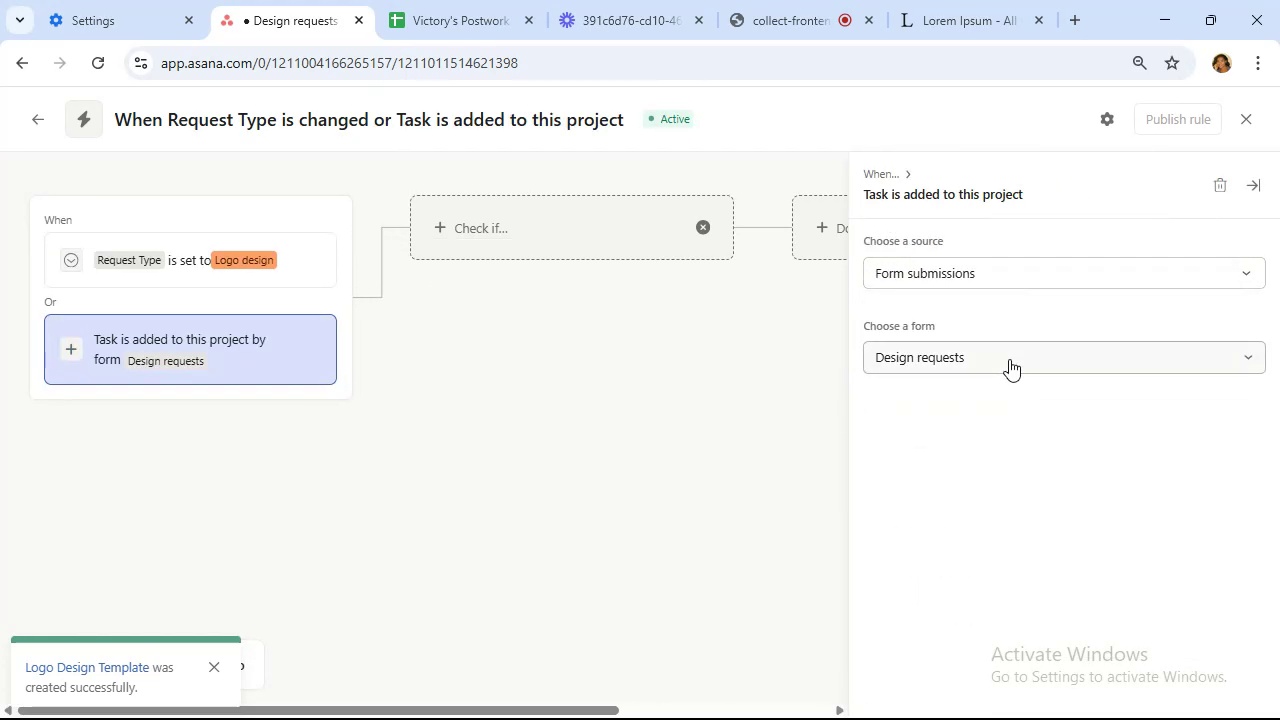 
left_click([1009, 359])
 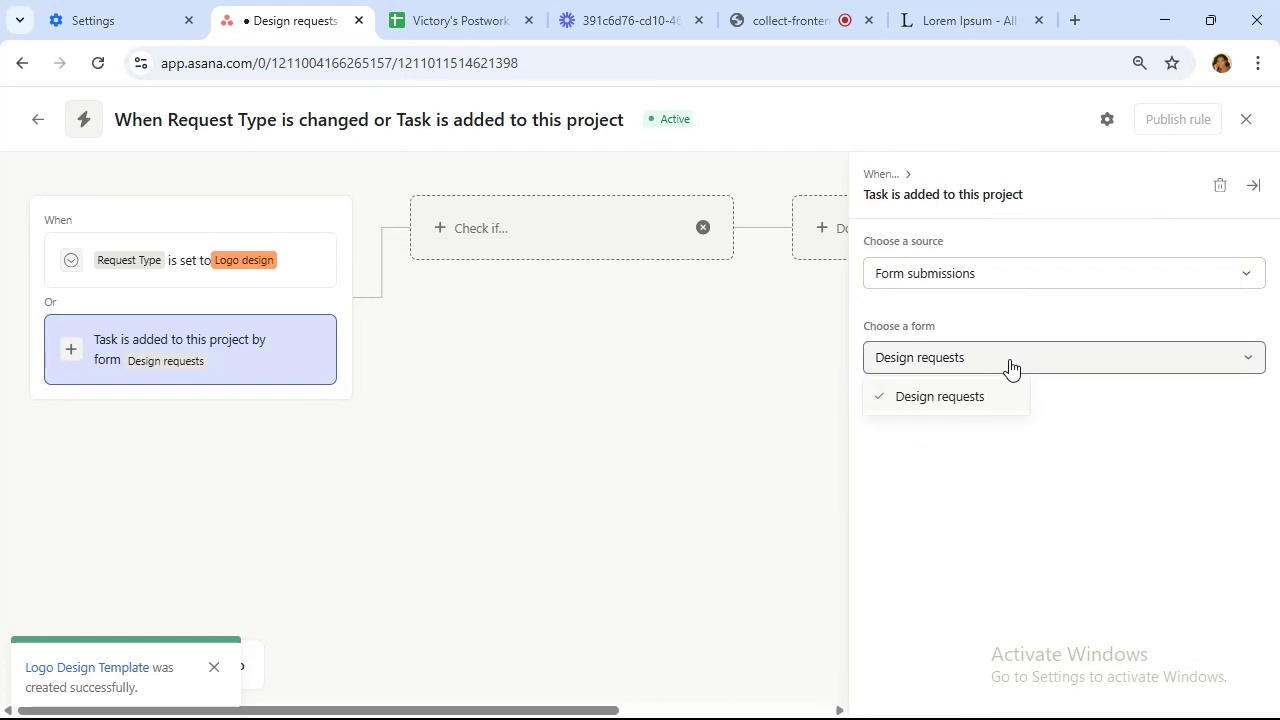 
left_click([1009, 359])
 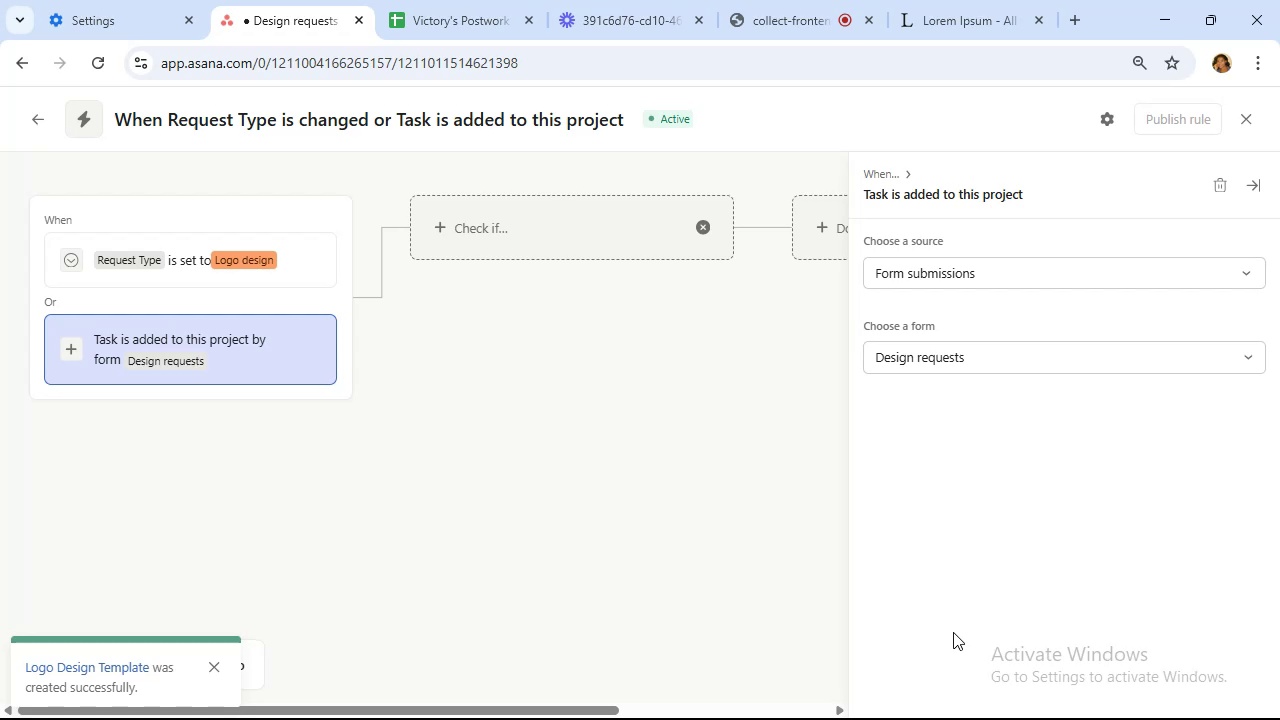 
wait(48.31)
 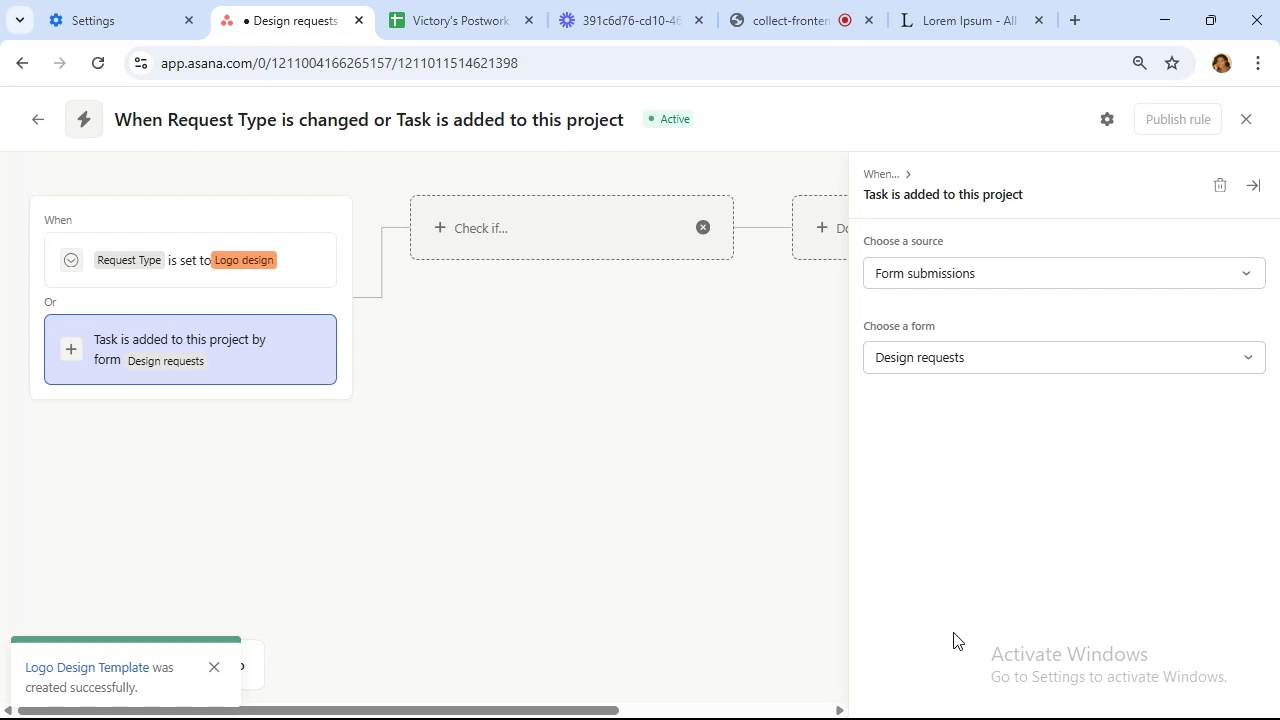 
left_click([623, 236])
 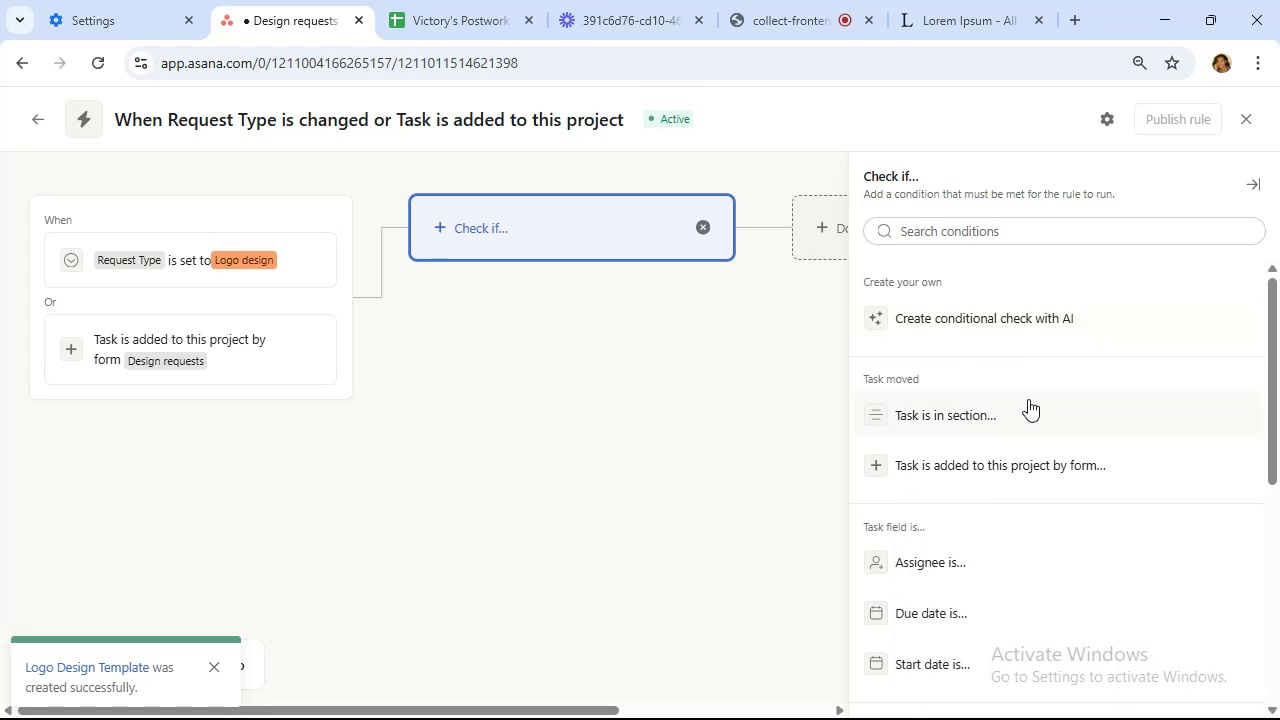 
wait(27.19)
 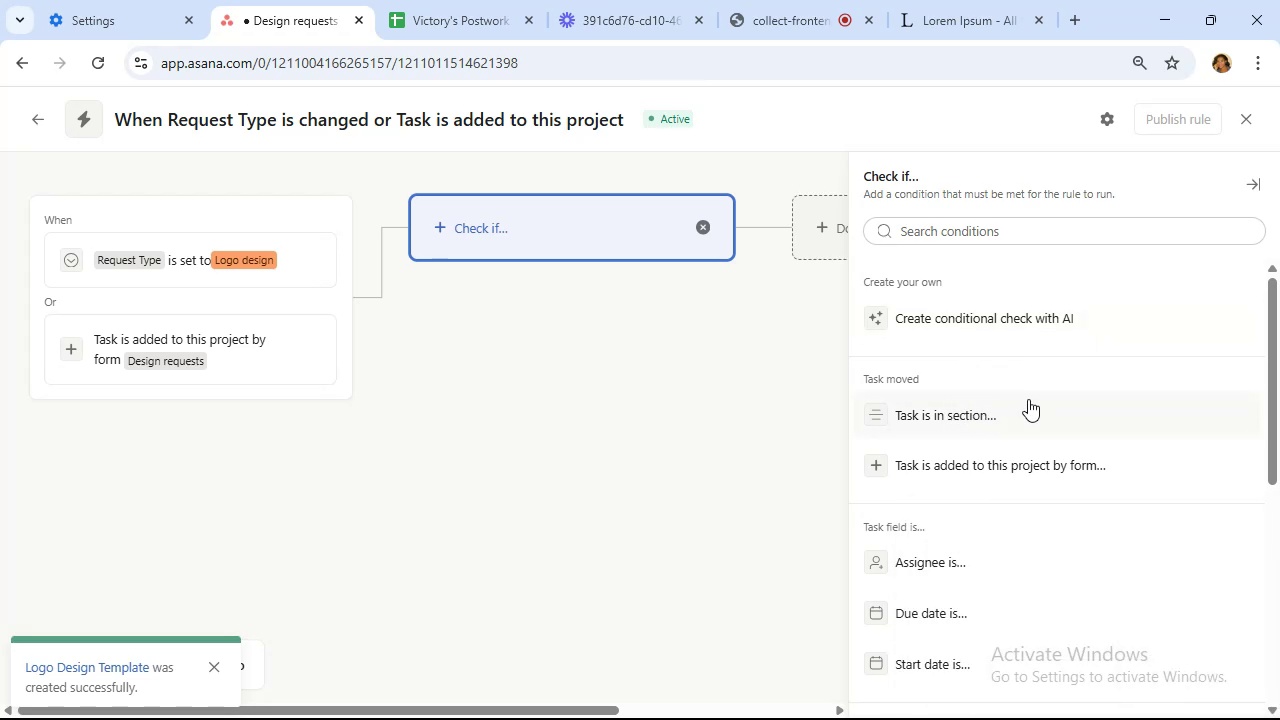 
left_click([314, 257])
 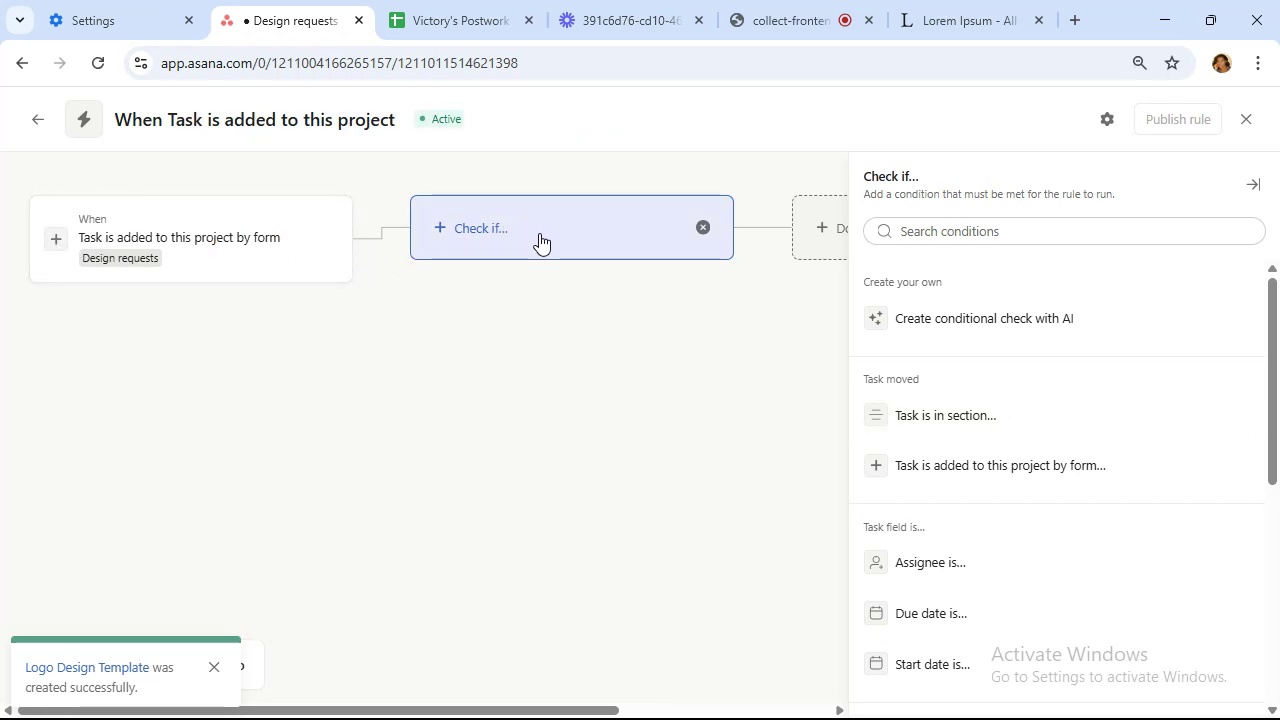 
left_click([542, 233])
 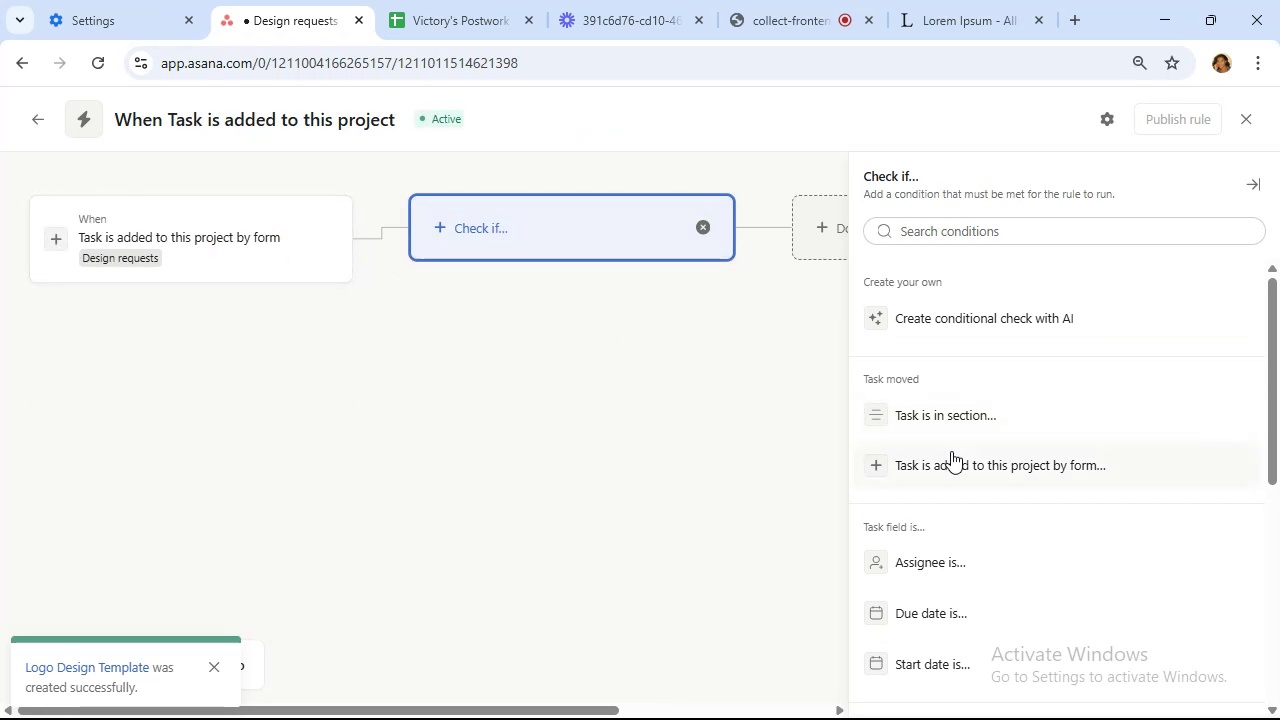 
scroll: coordinate [996, 438], scroll_direction: down, amount: 6.0
 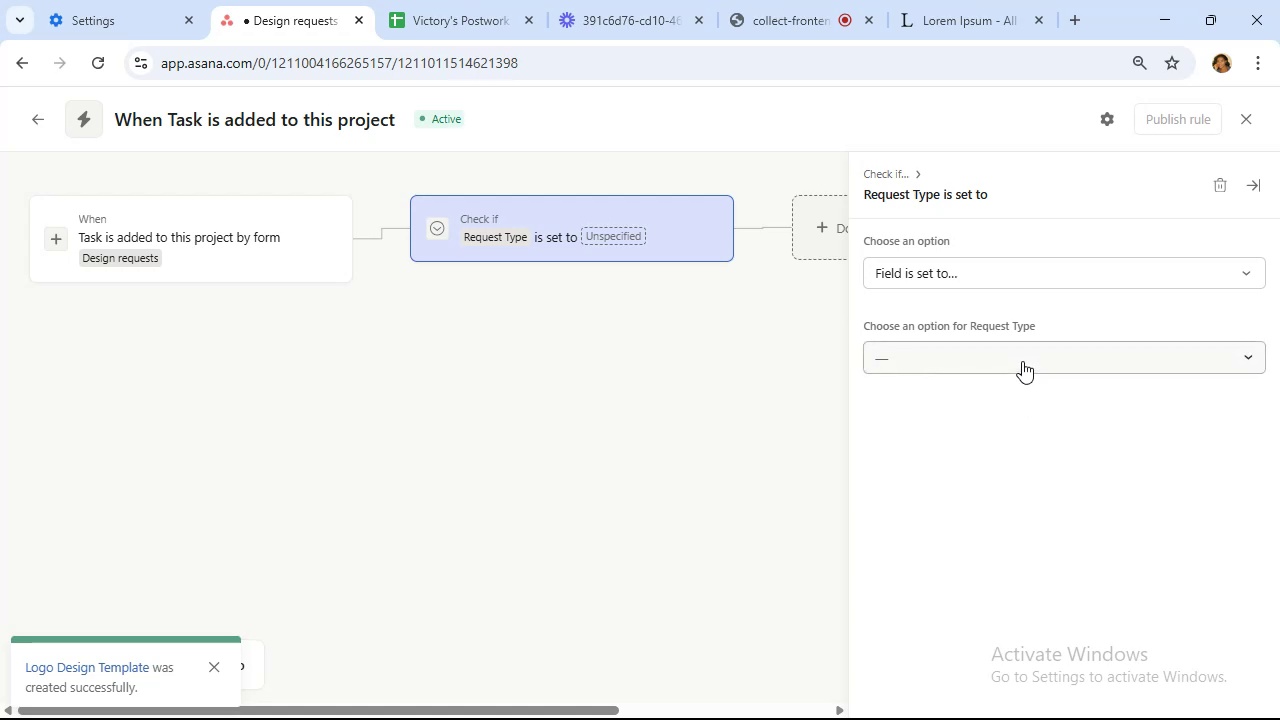 
left_click([1022, 361])
 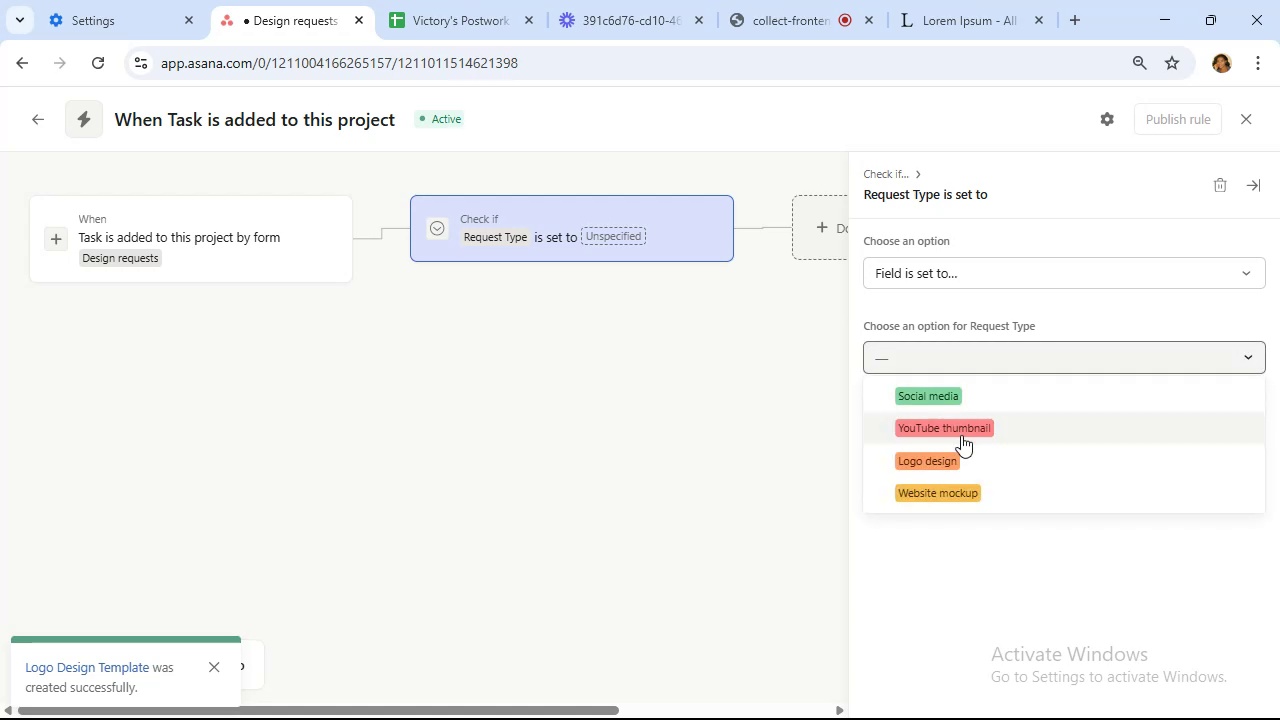 
left_click([948, 460])
 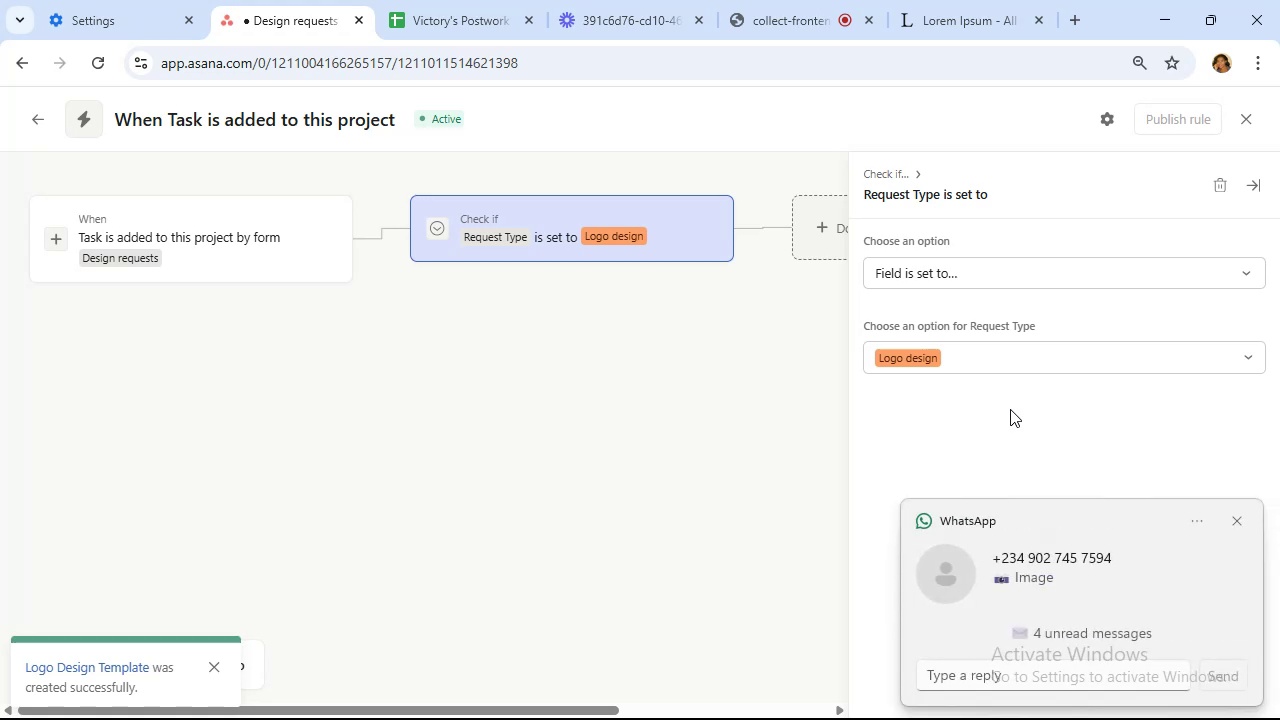 
wait(16.61)
 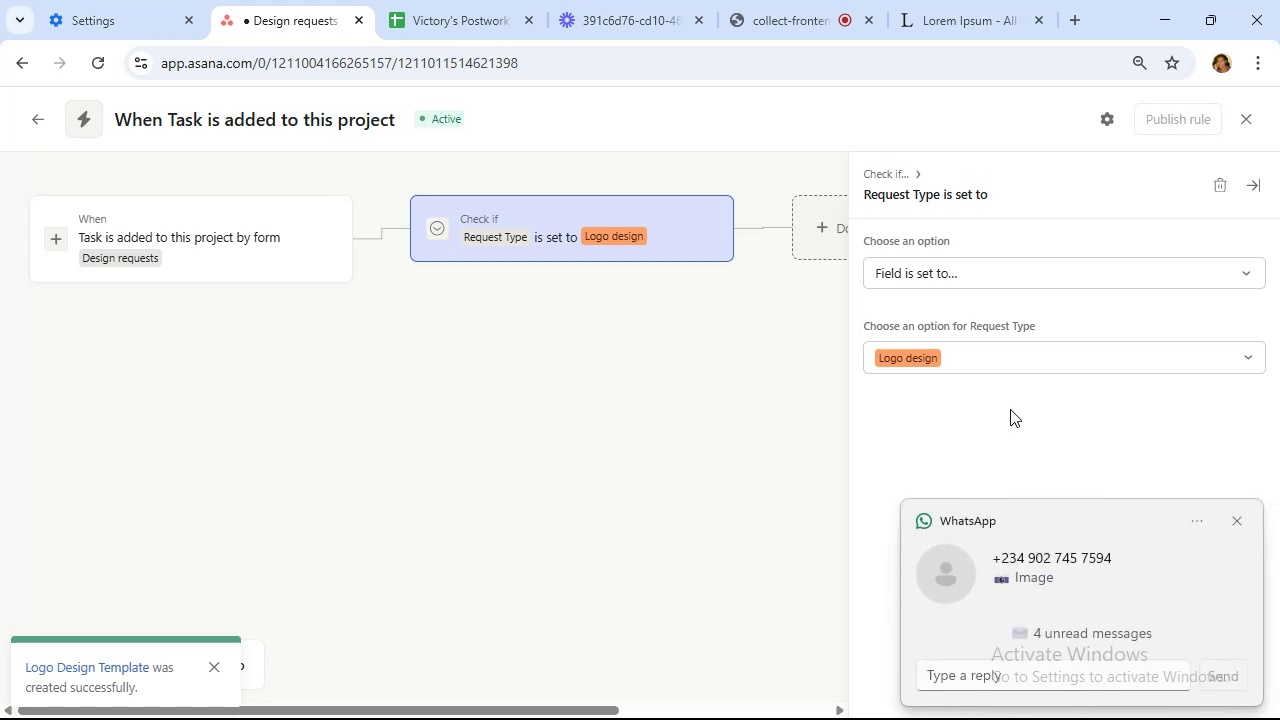 
left_click([818, 226])
 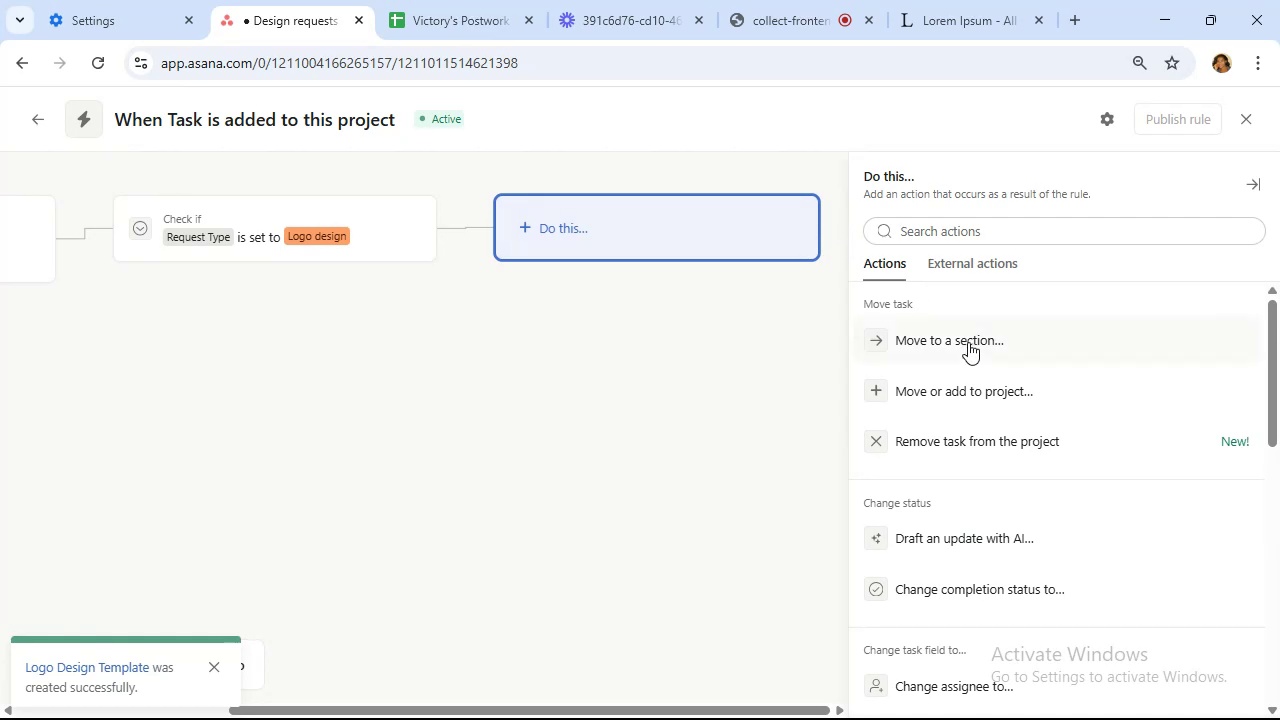 
scroll: coordinate [1017, 432], scroll_direction: down, amount: 8.0
 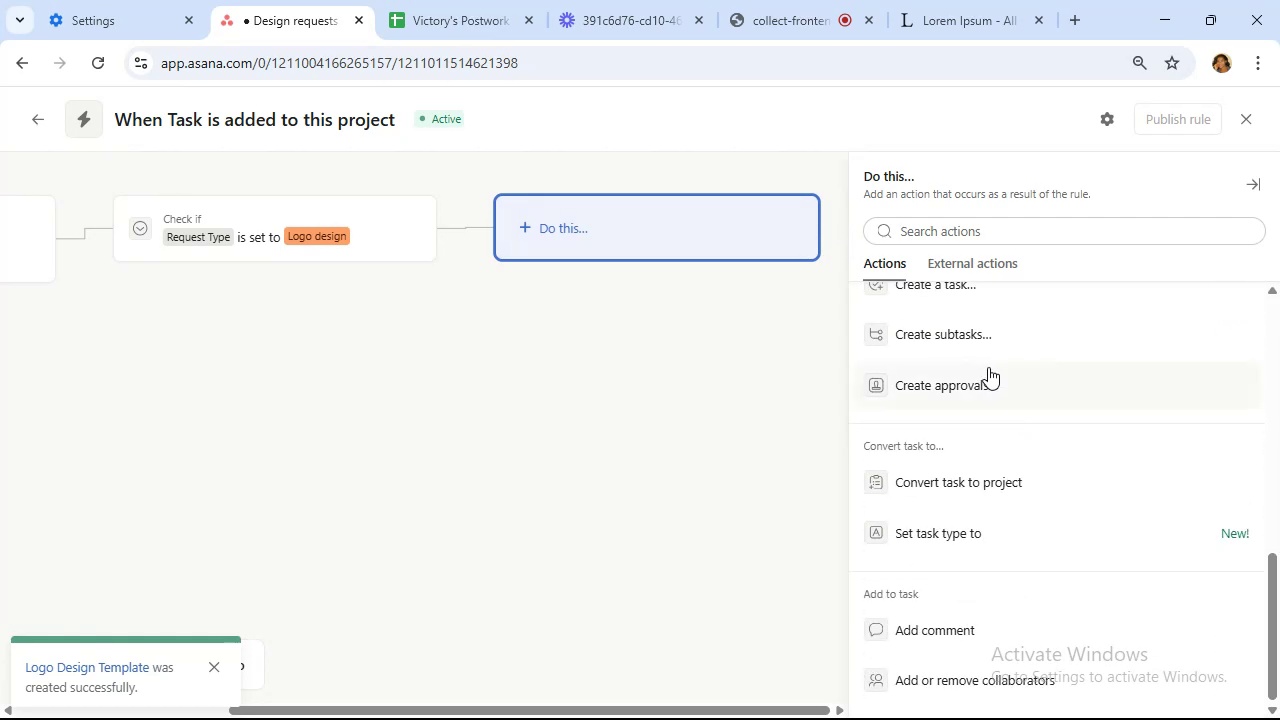 
left_click([986, 345])
 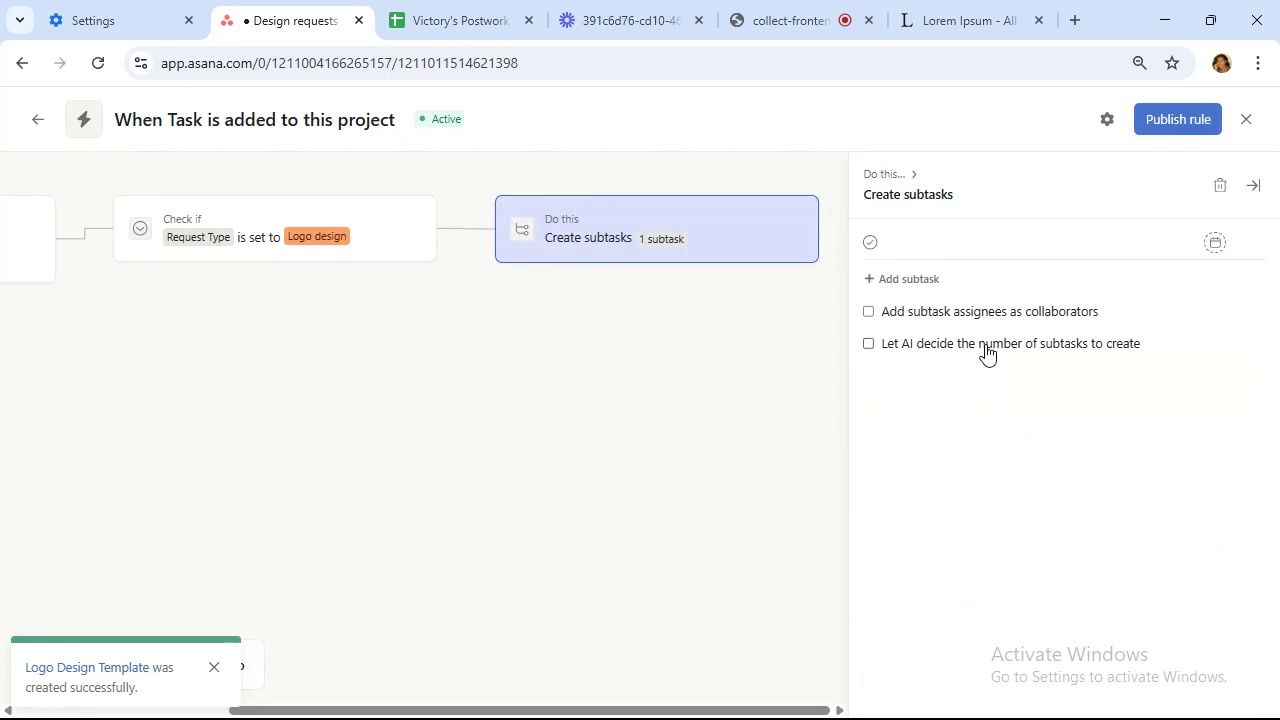 
wait(6.4)
 